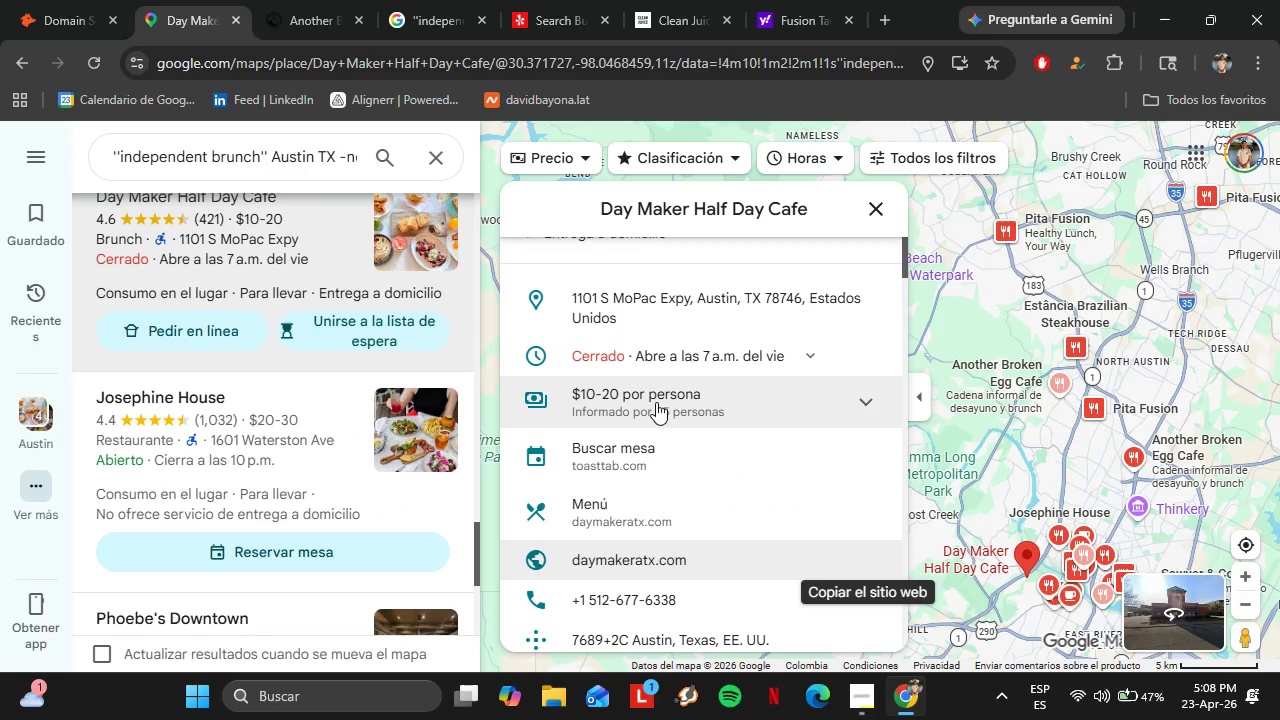 
scroll: coordinate [751, 409], scroll_direction: down, amount: 1.0
 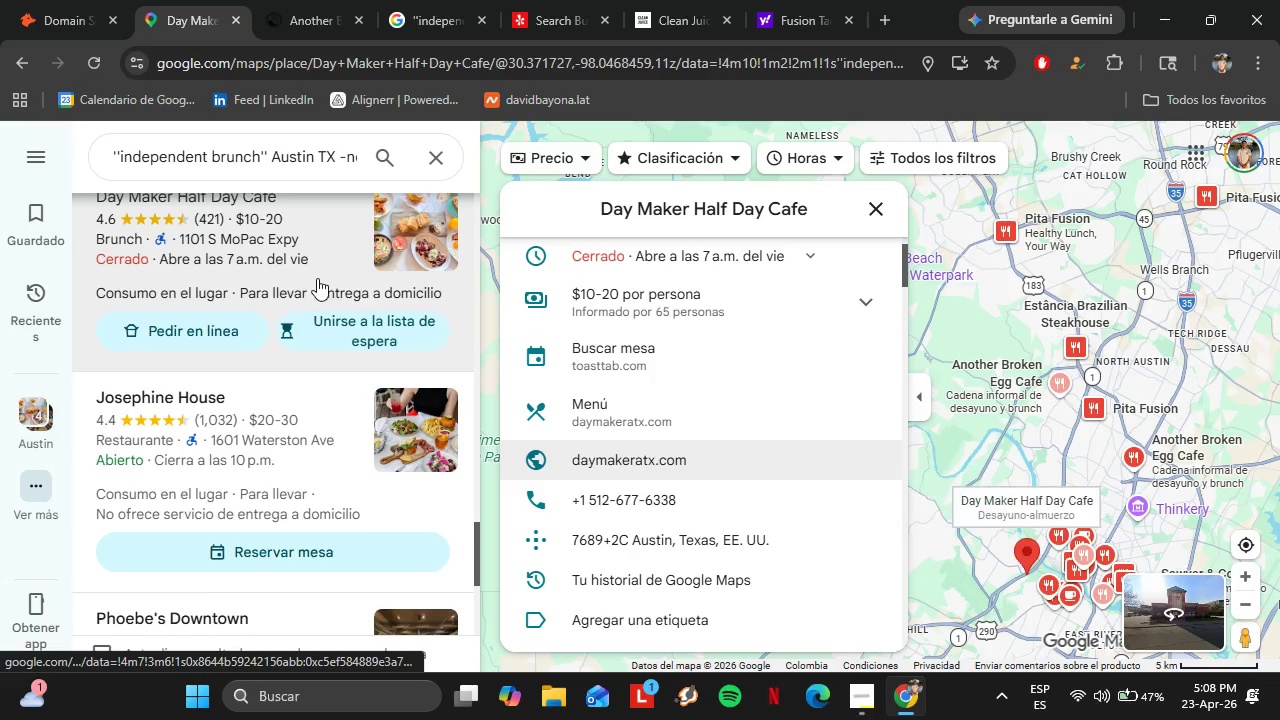 
left_click([36, 0])
 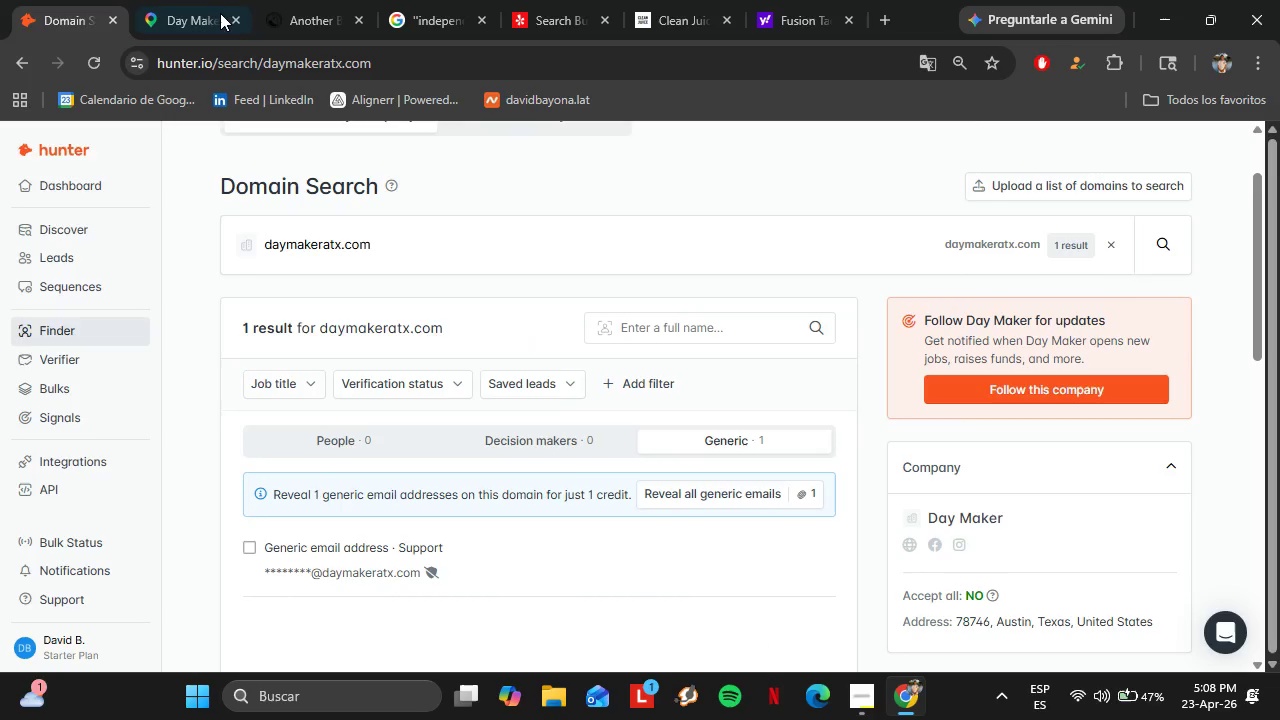 
left_click([213, 0])
 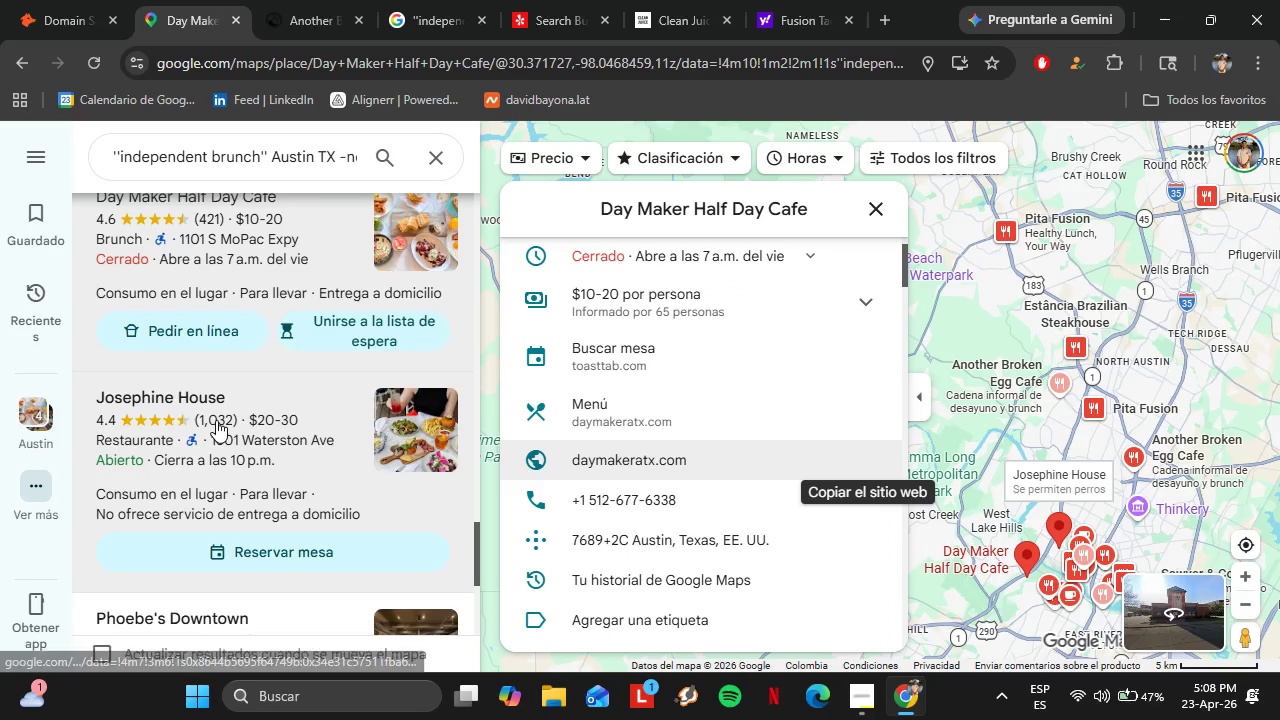 
left_click([217, 420])
 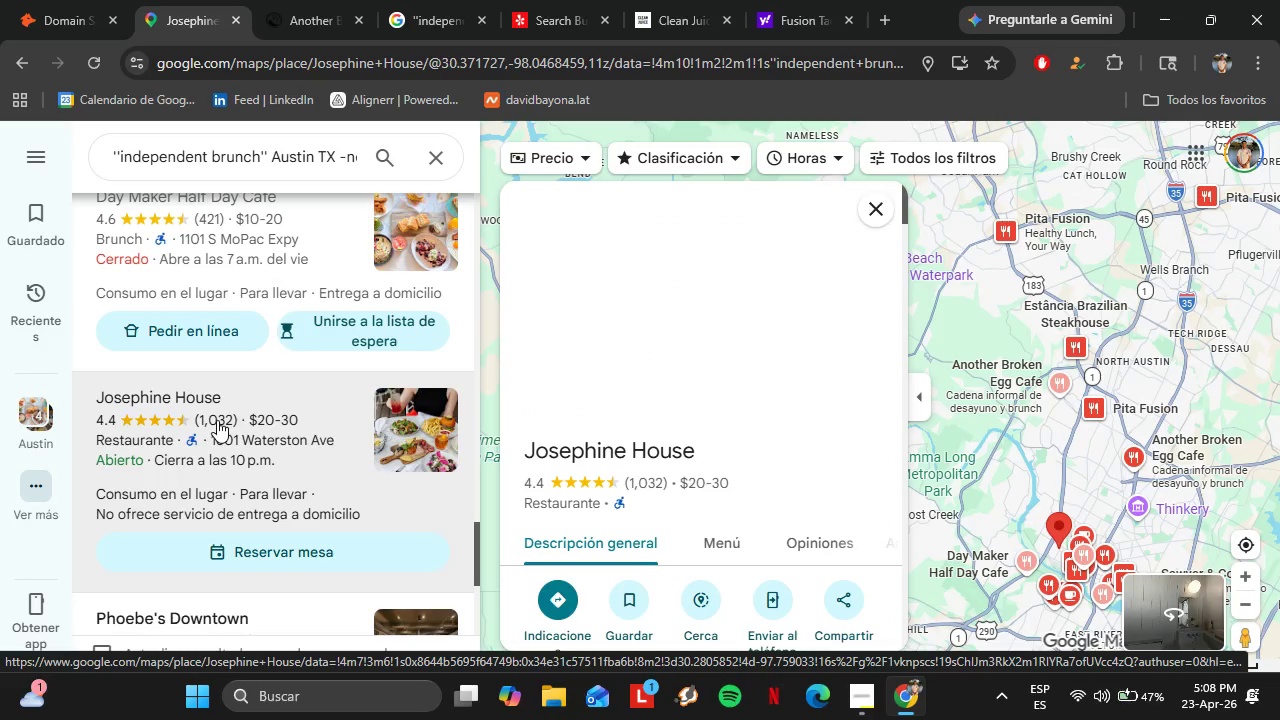 
wait(8.14)
 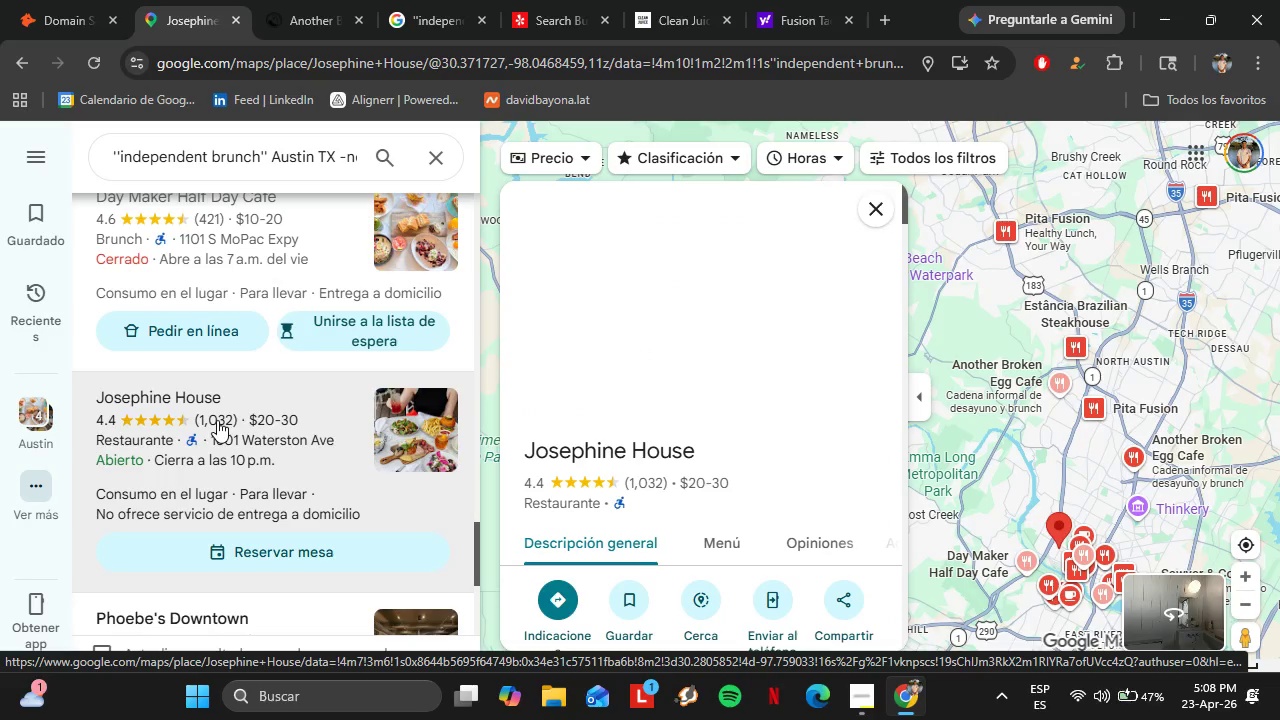 
scroll: coordinate [689, 415], scroll_direction: down, amount: 3.0
 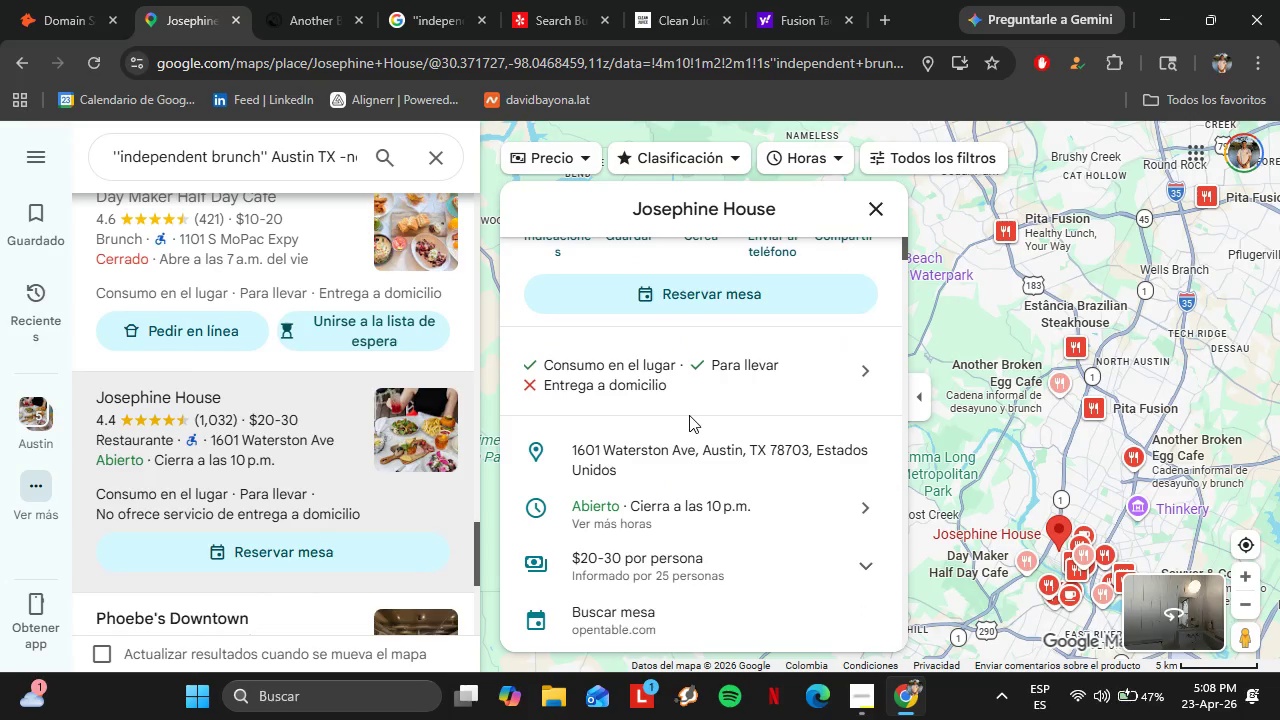 
wait(16.97)
 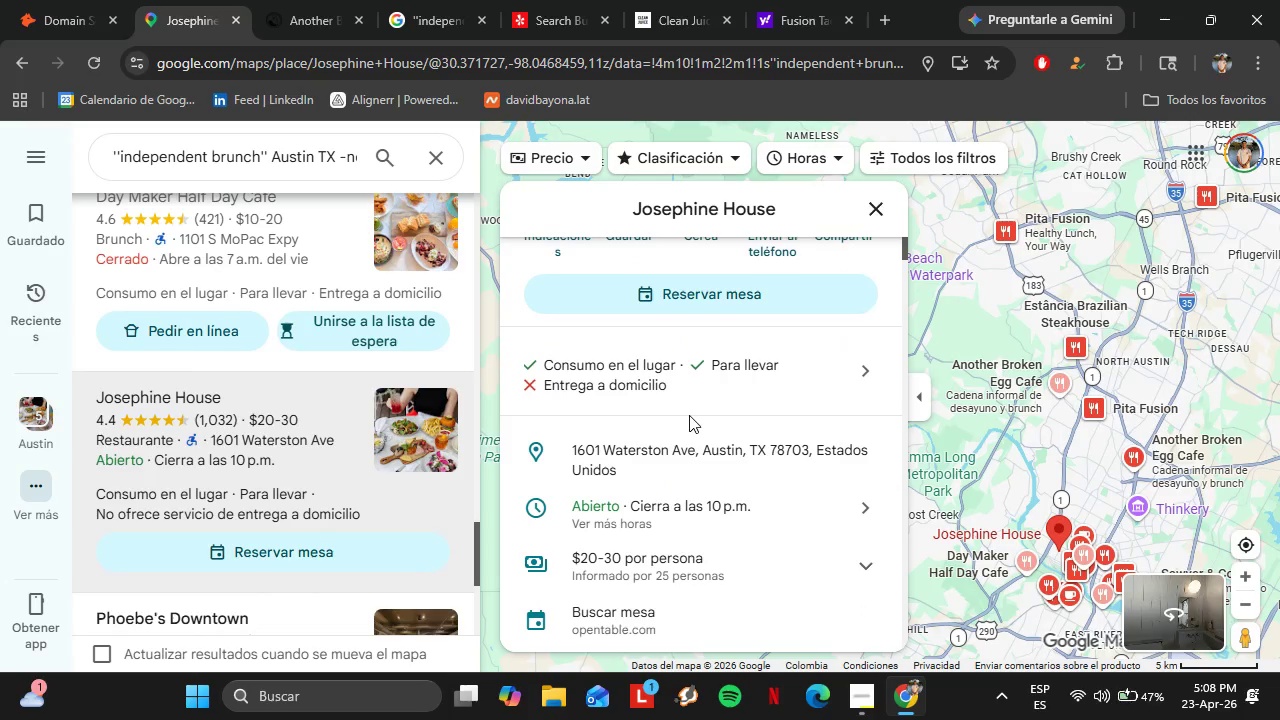 
scroll: coordinate [786, 433], scroll_direction: down, amount: 2.0
 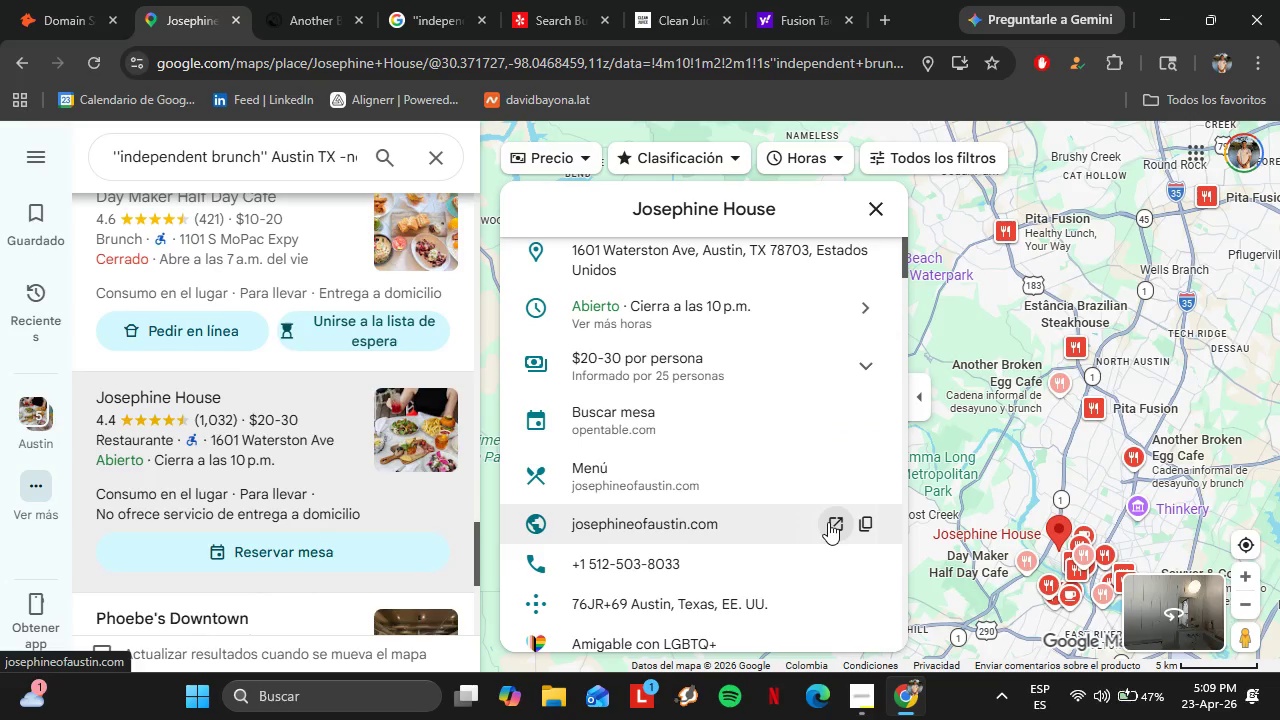 
left_click([868, 521])
 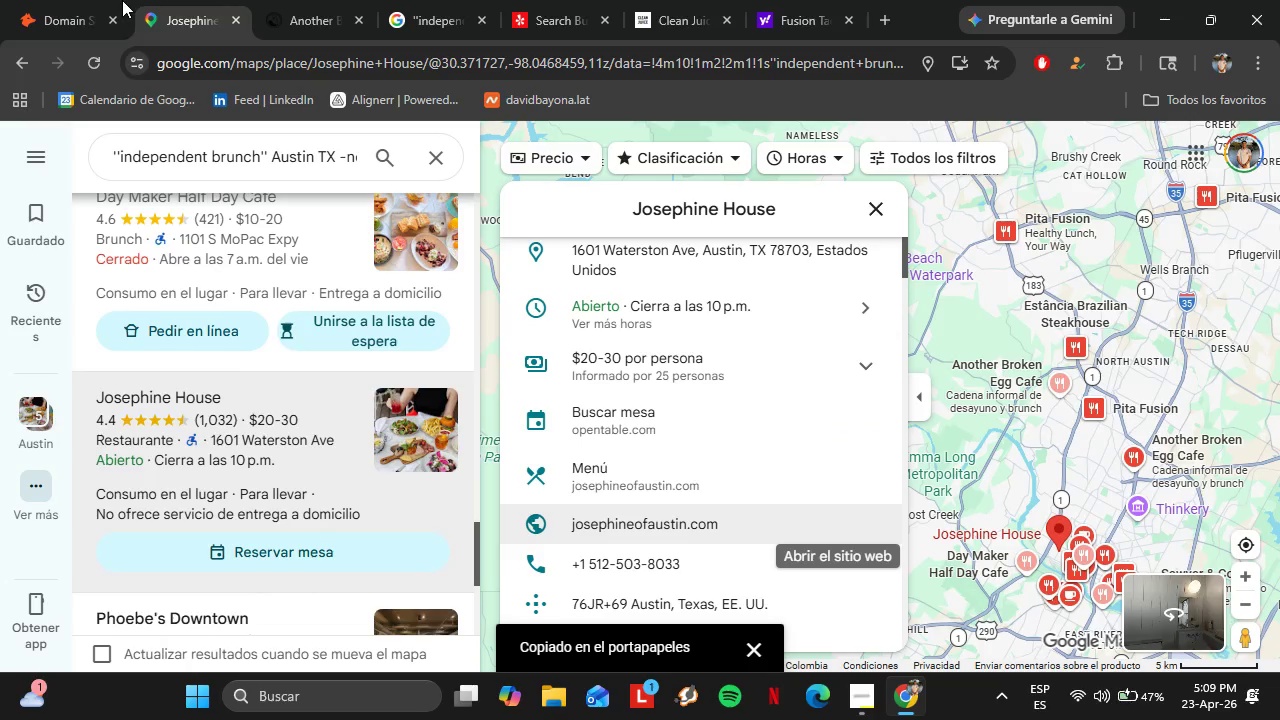 
left_click([42, 0])
 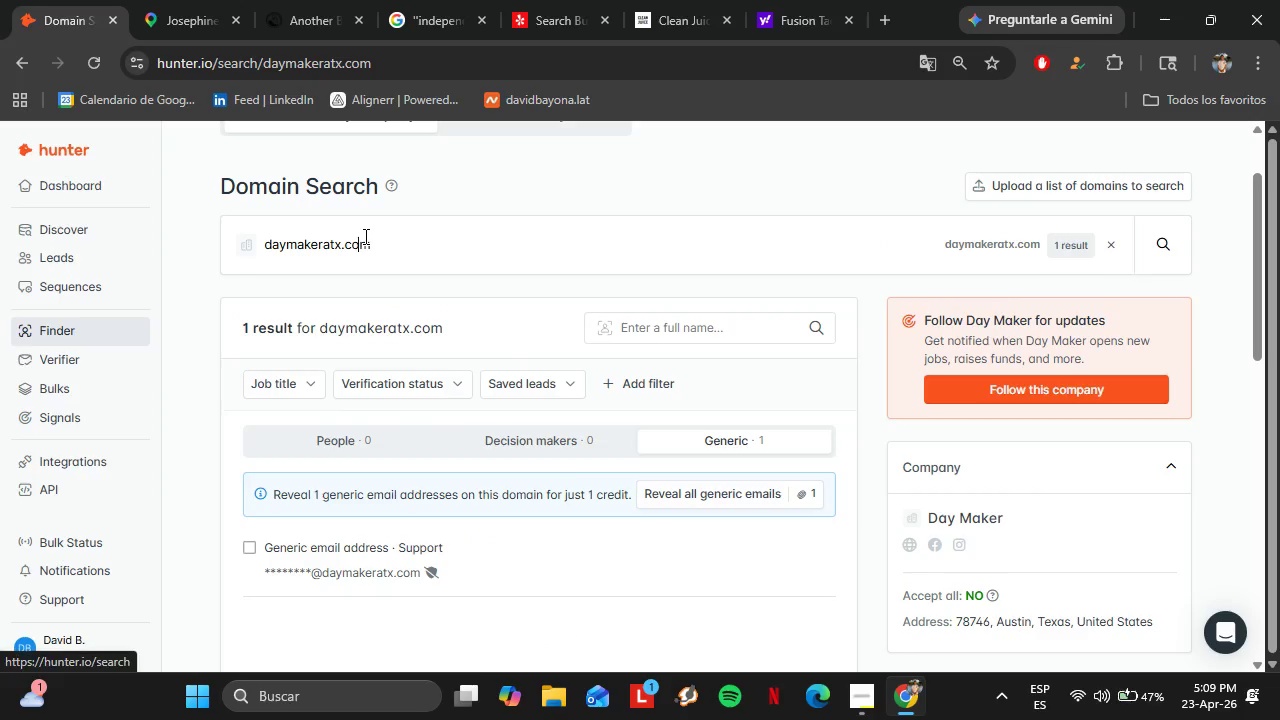 
double_click([364, 236])
 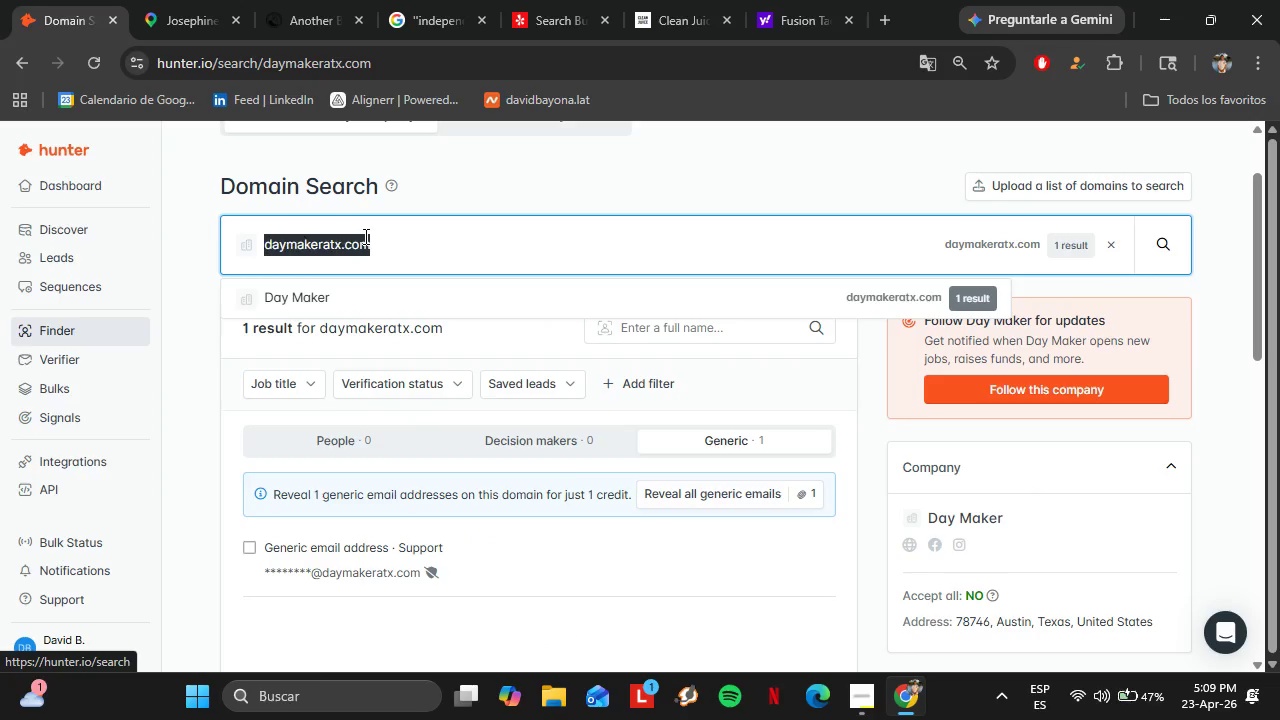 
triple_click([364, 236])
 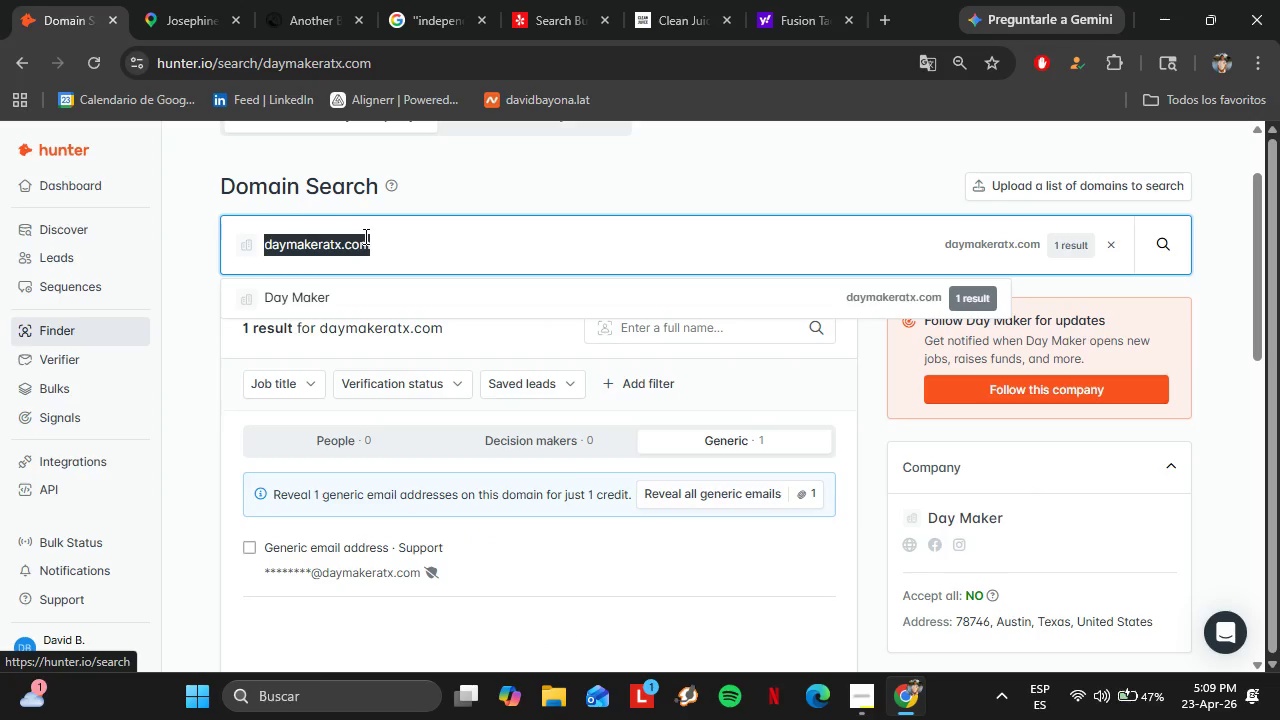 
key(Control+V)
 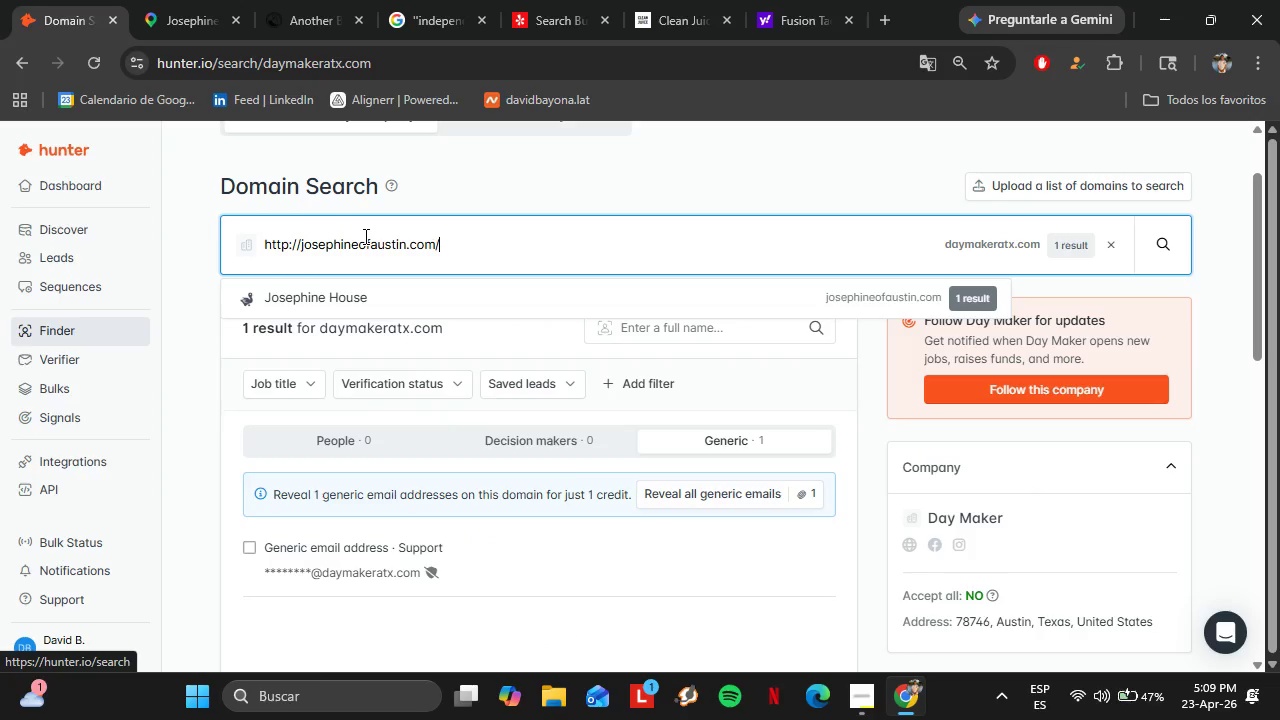 
key(Enter)
 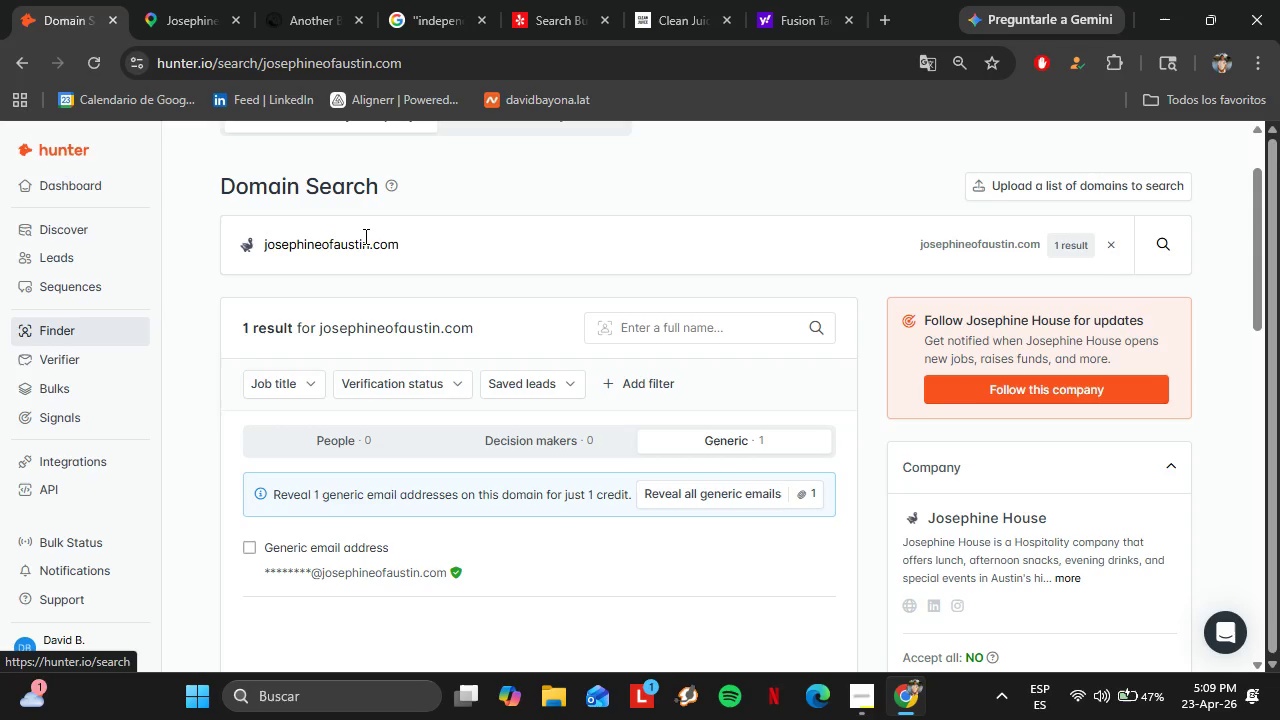 
wait(21.34)
 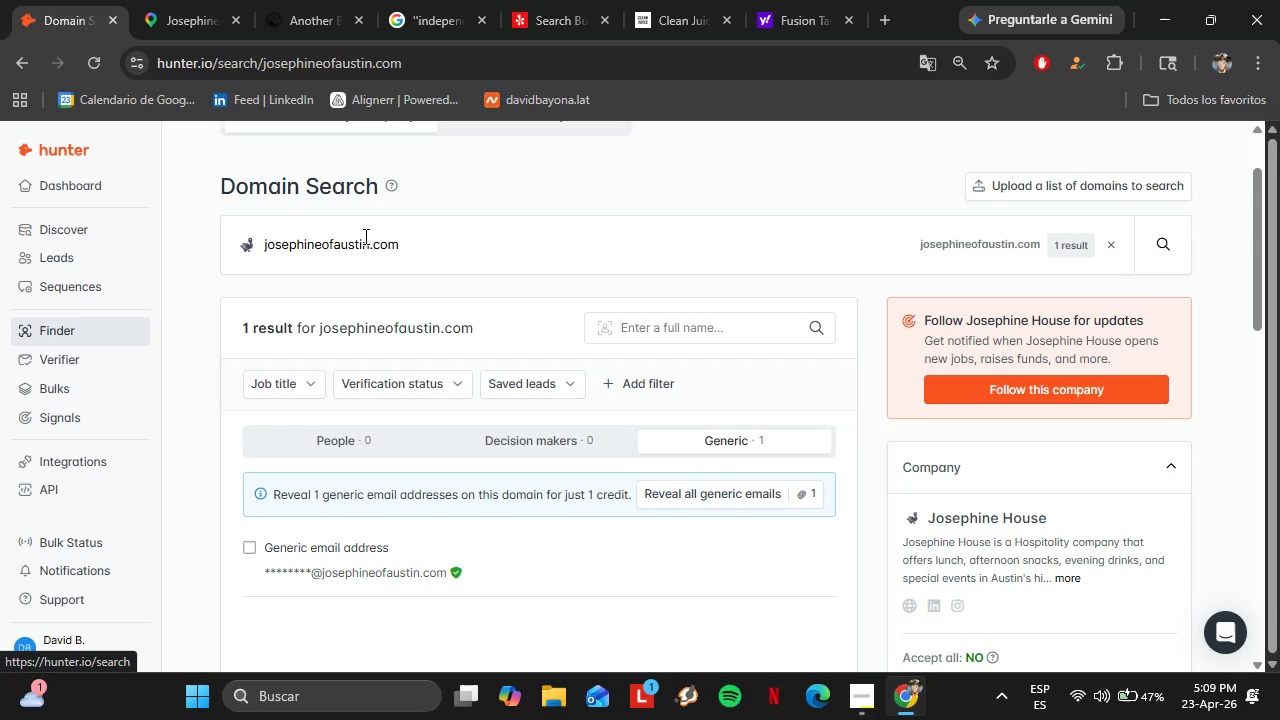 
left_click([192, 1])
 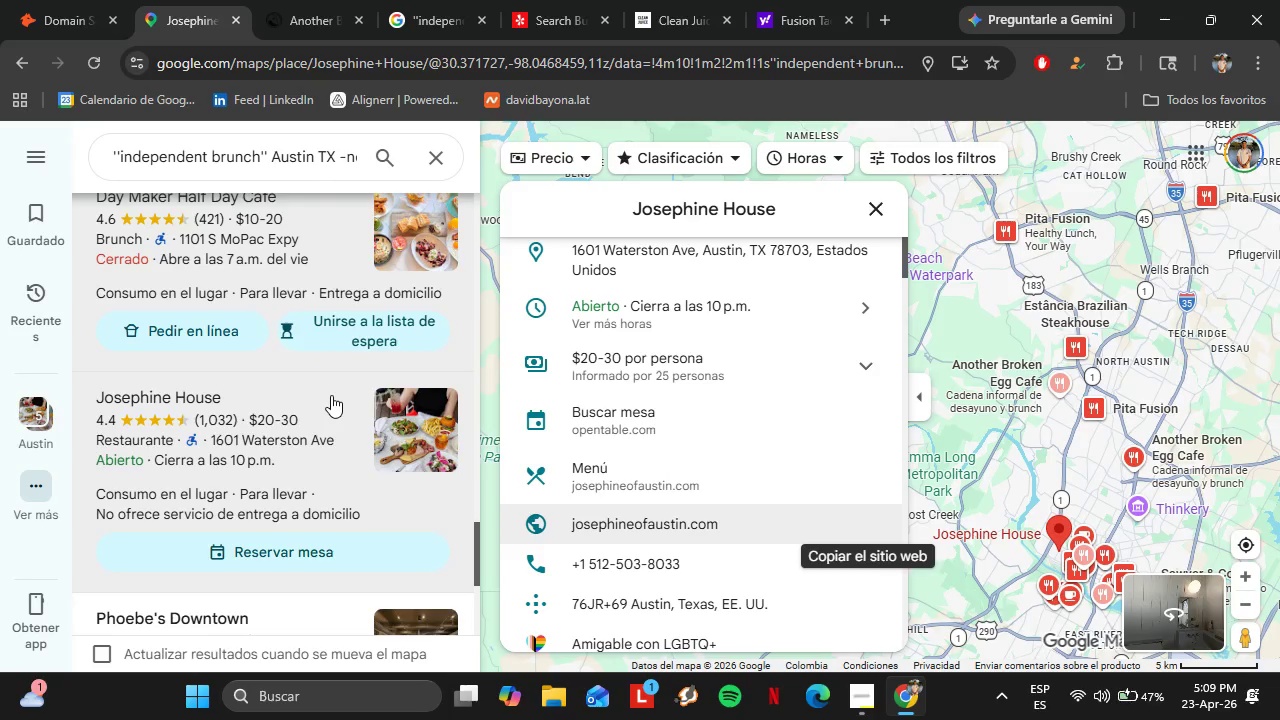 
scroll: coordinate [326, 394], scroll_direction: down, amount: 2.0
 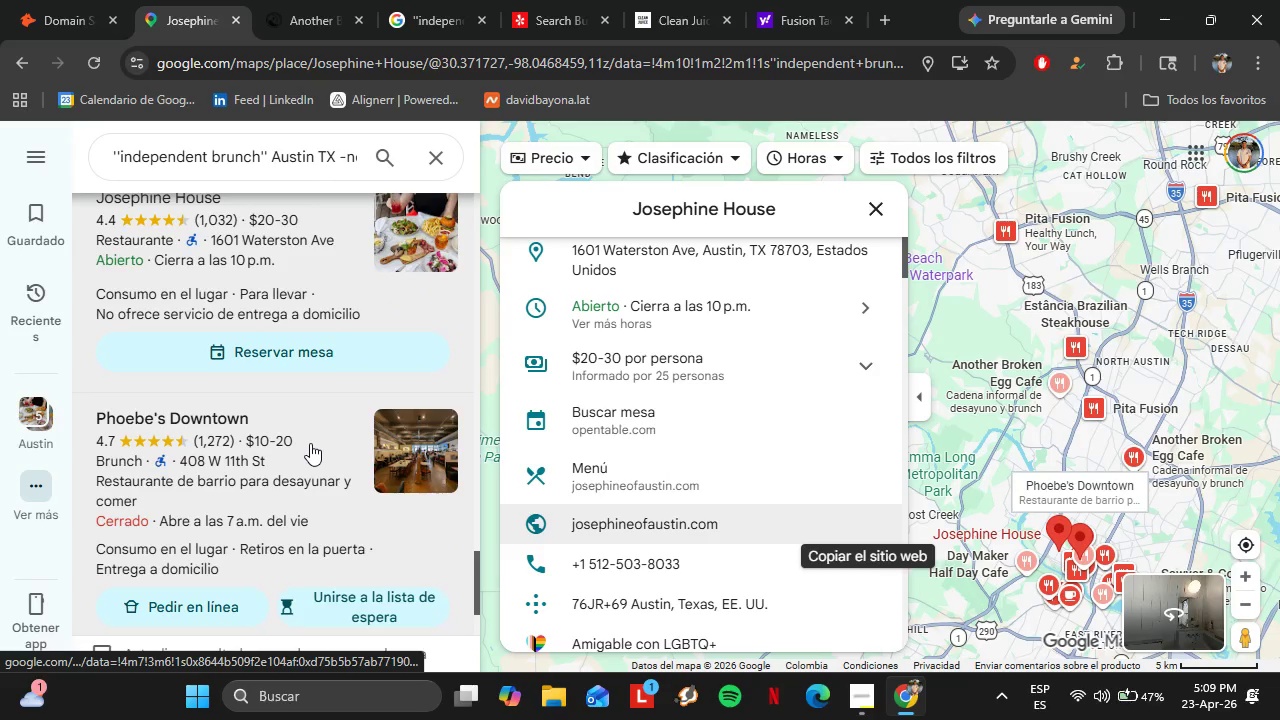 
left_click([310, 442])
 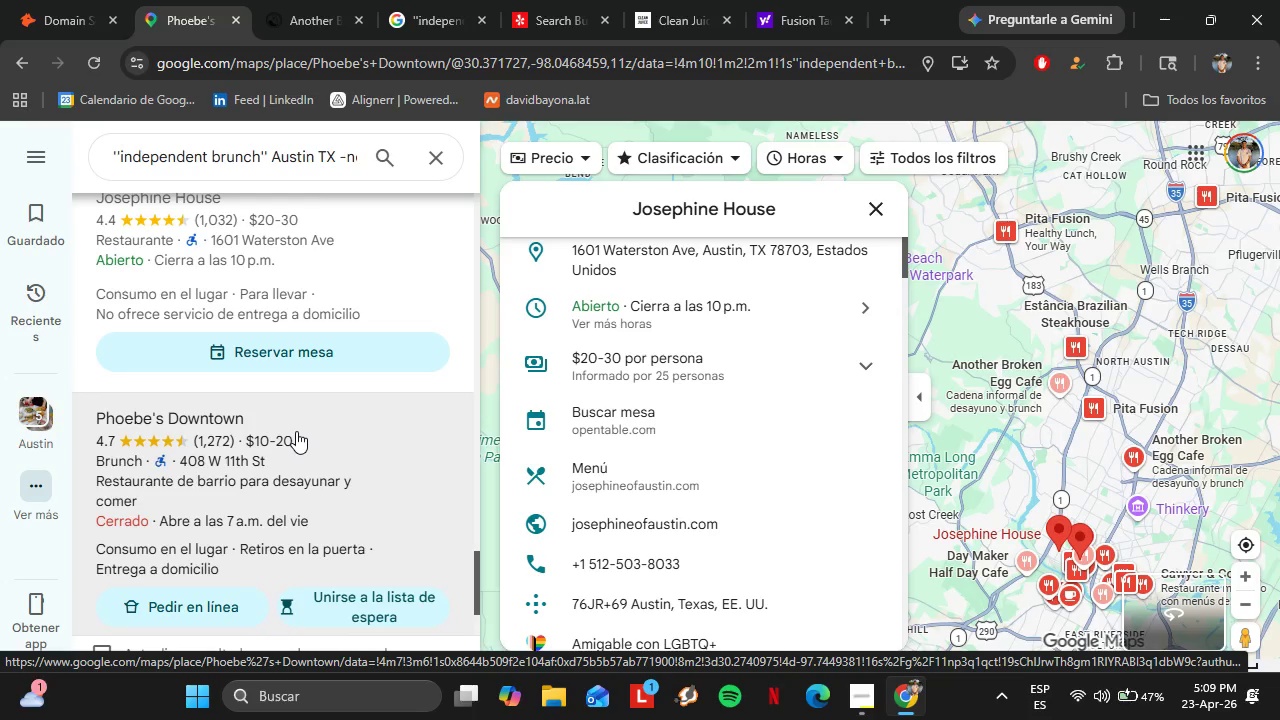 
mouse_move([257, 429])
 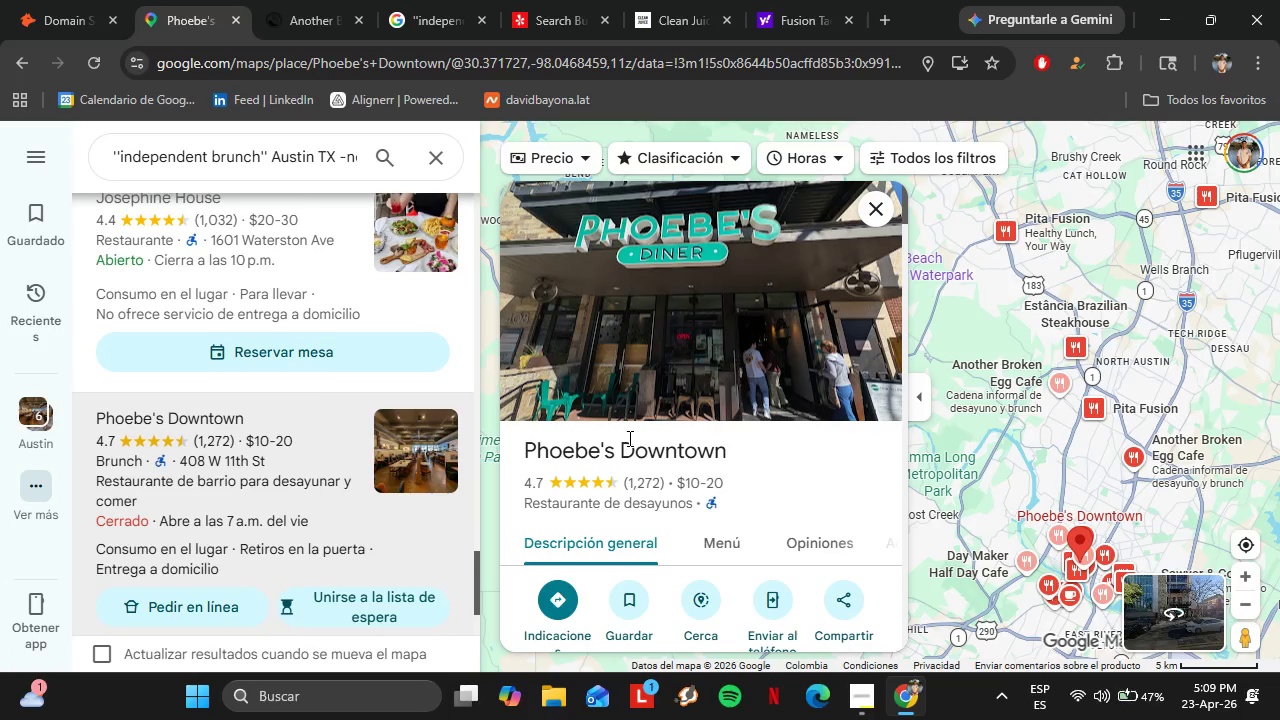 
wait(6.47)
 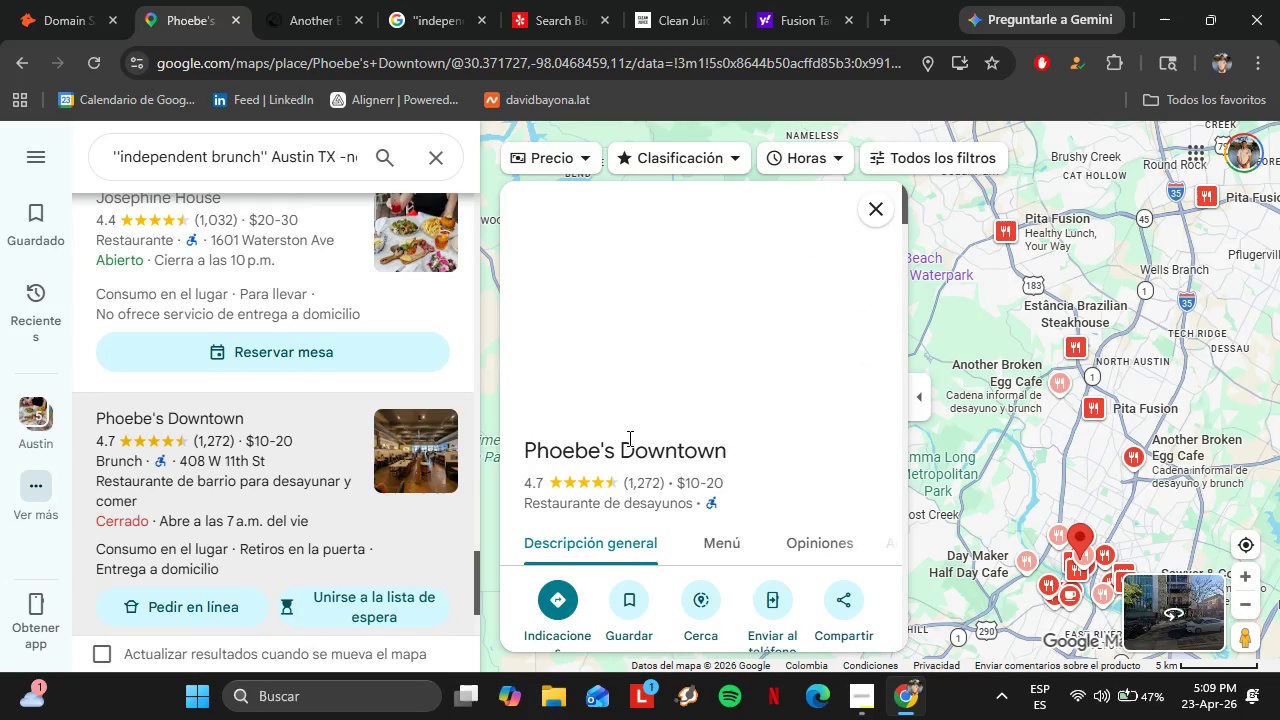 
scroll: coordinate [753, 427], scroll_direction: down, amount: 3.0
 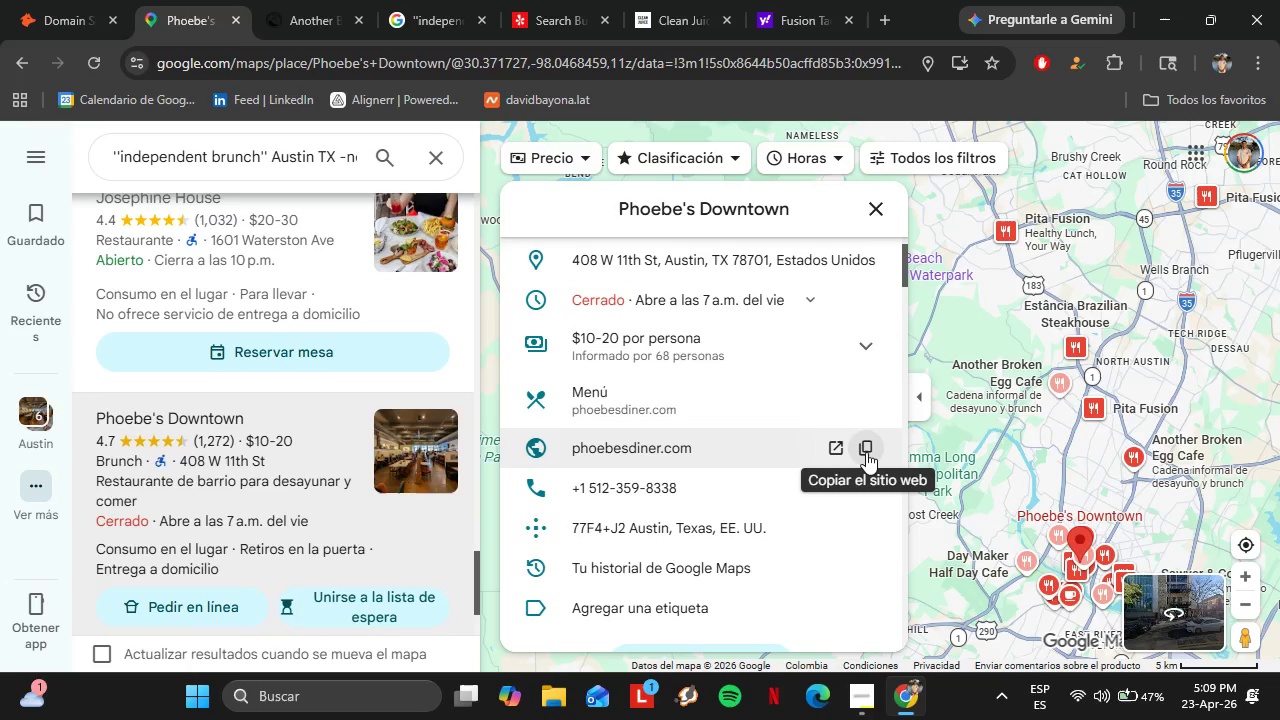 
left_click([866, 452])
 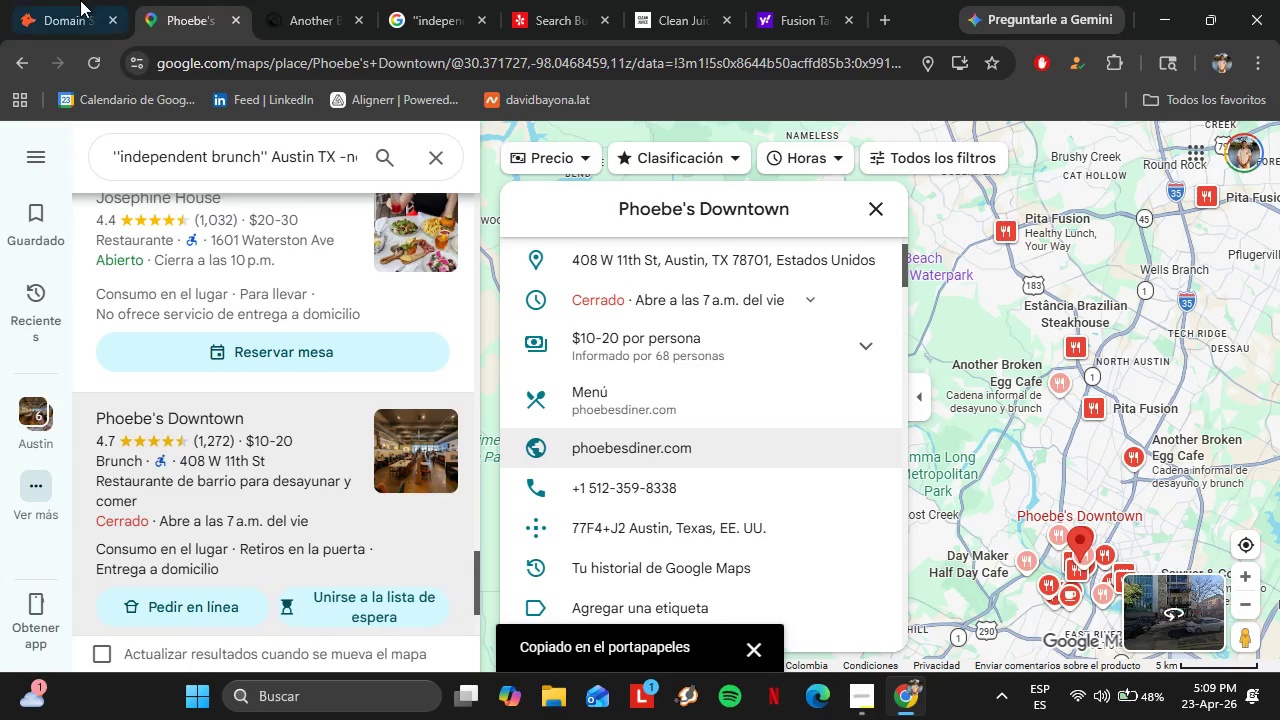 
left_click([80, 0])
 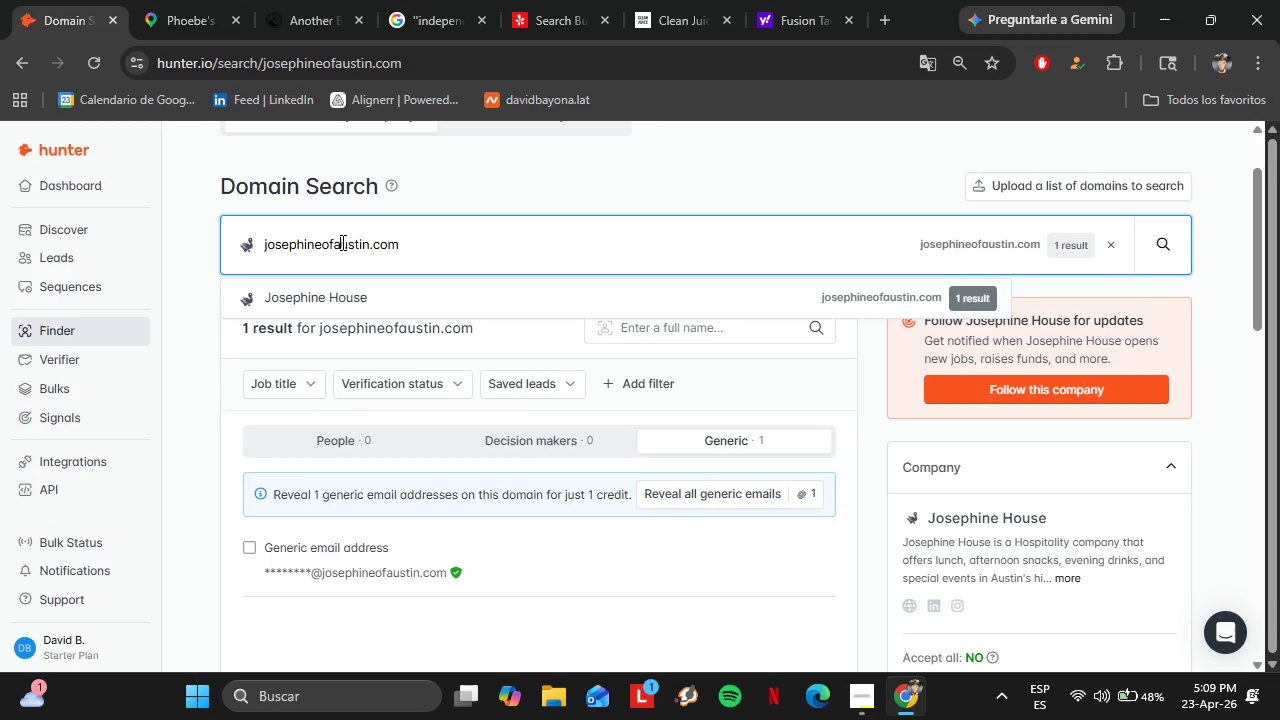 
double_click([341, 242])
 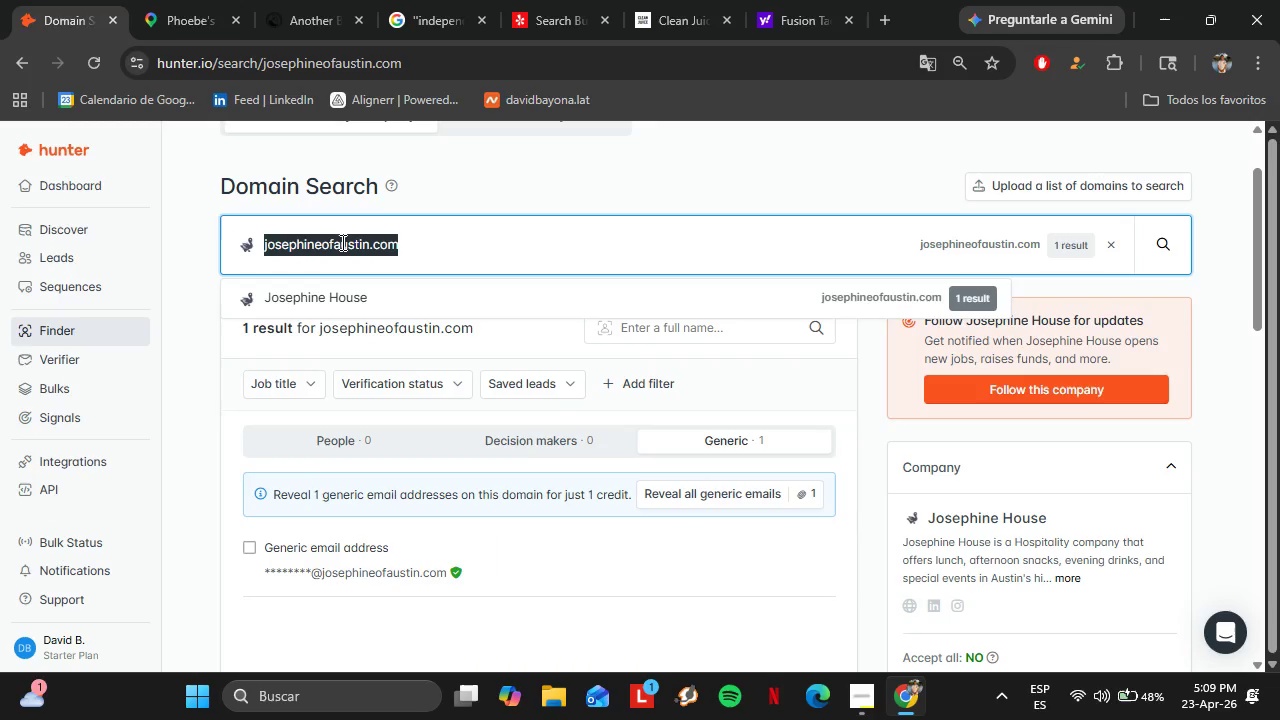 
triple_click([341, 242])
 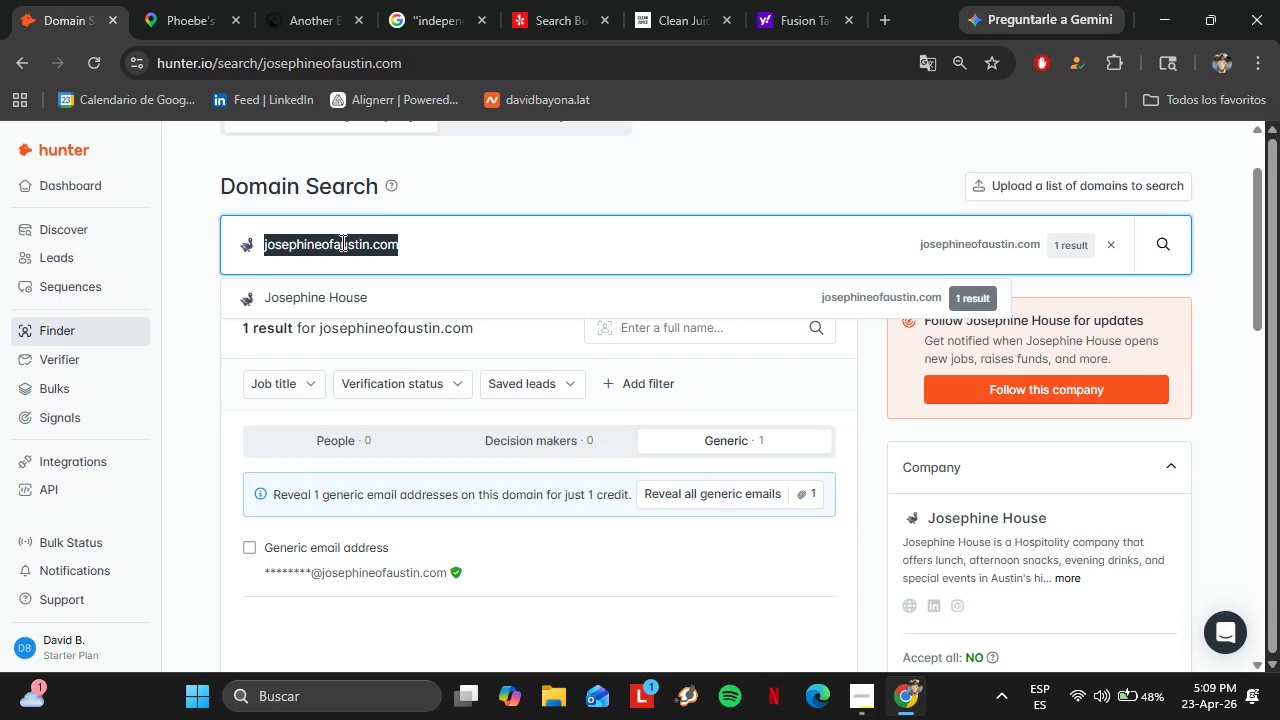 
right_click([341, 242])
 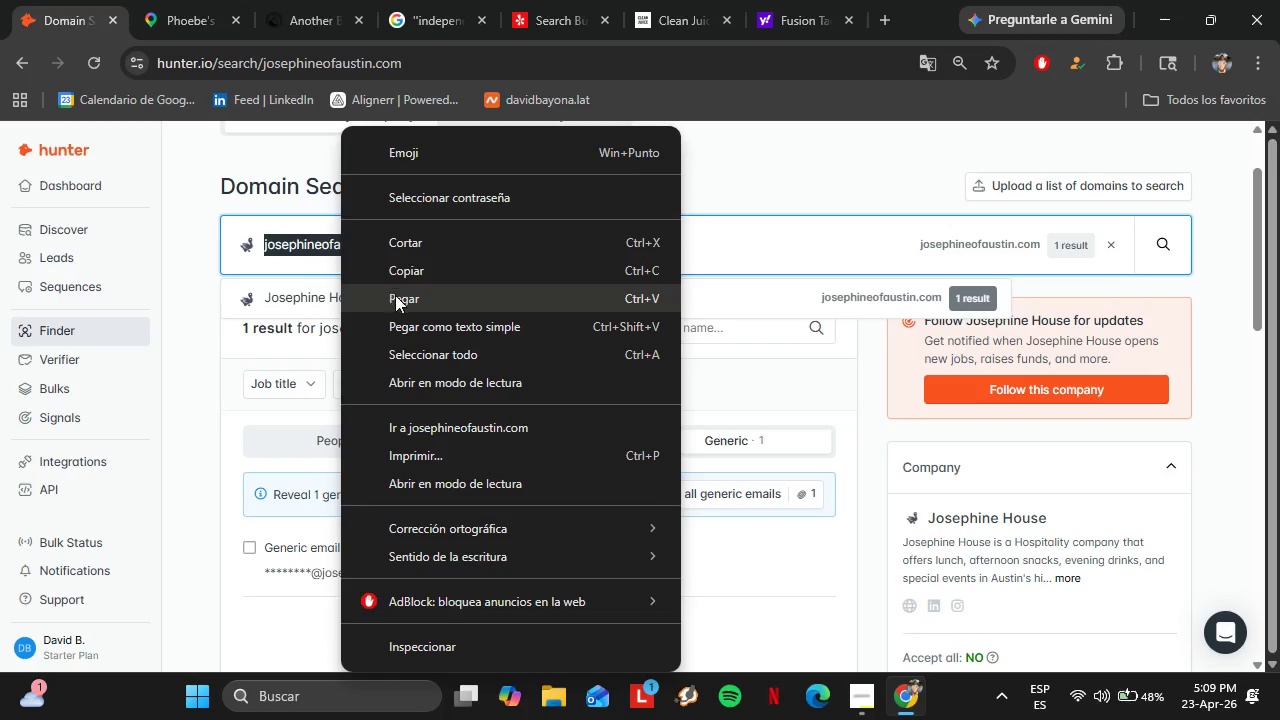 
double_click([395, 295])
 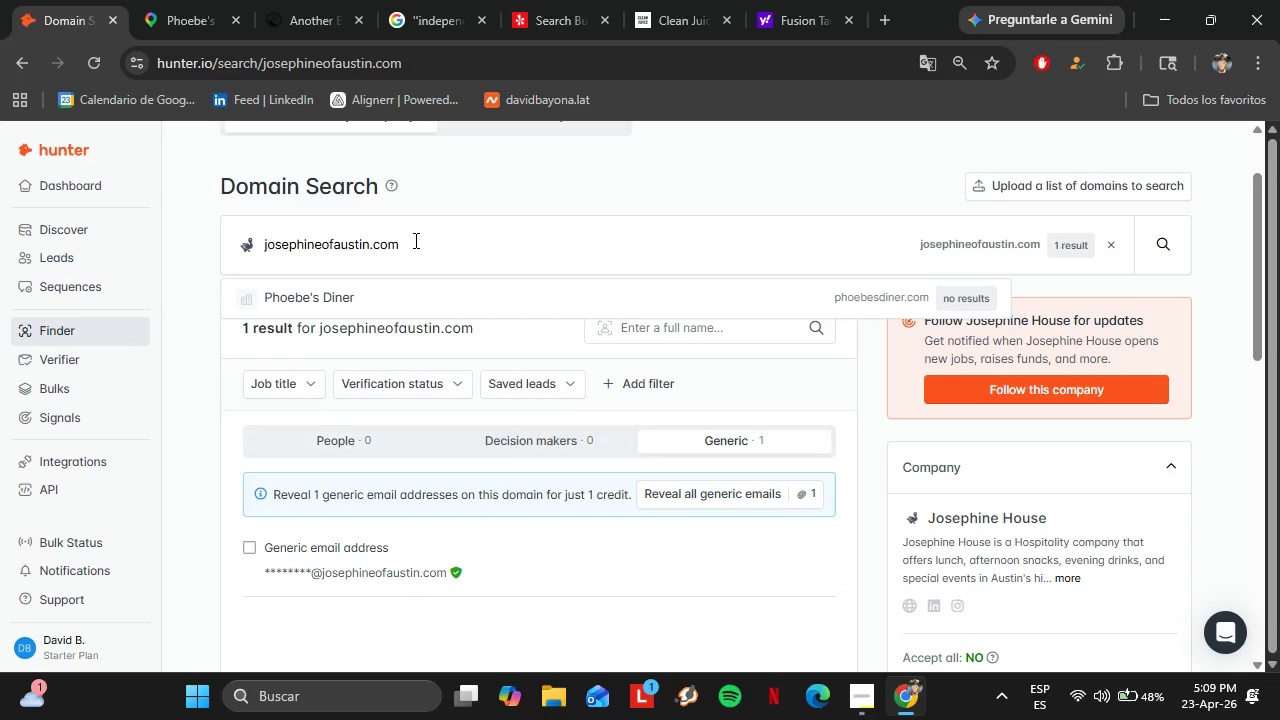 
double_click([414, 240])
 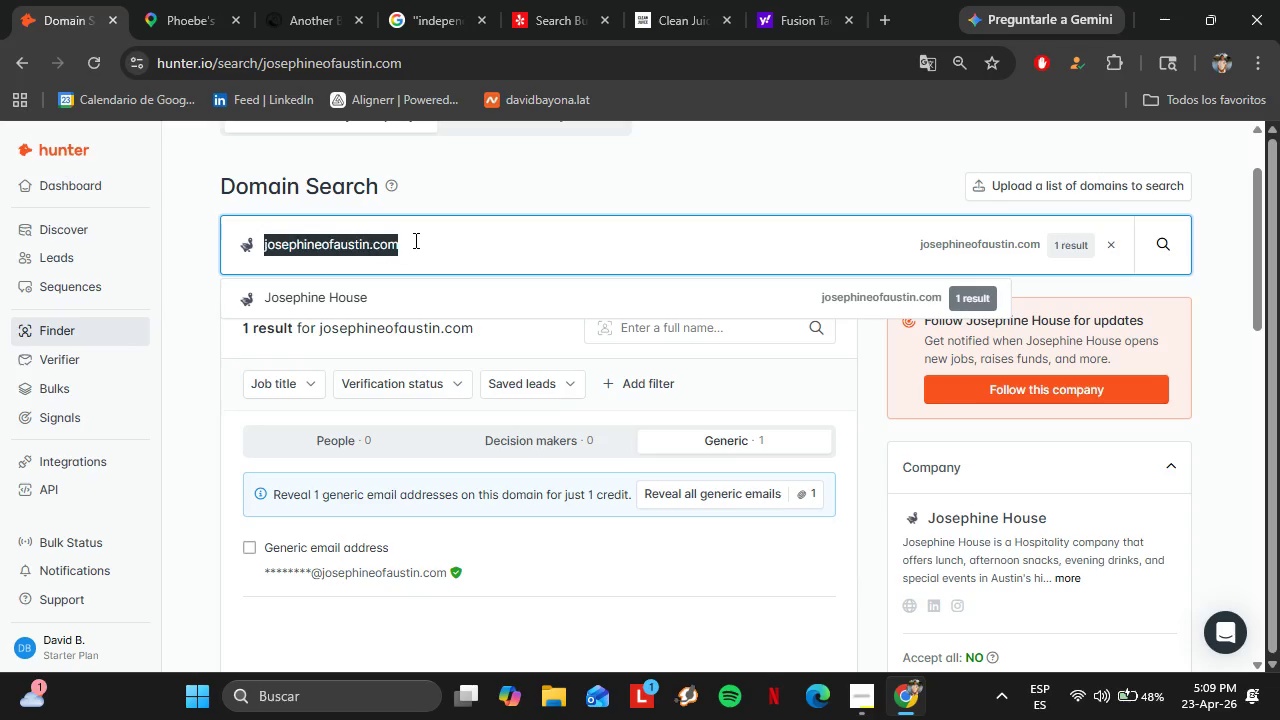 
triple_click([414, 240])
 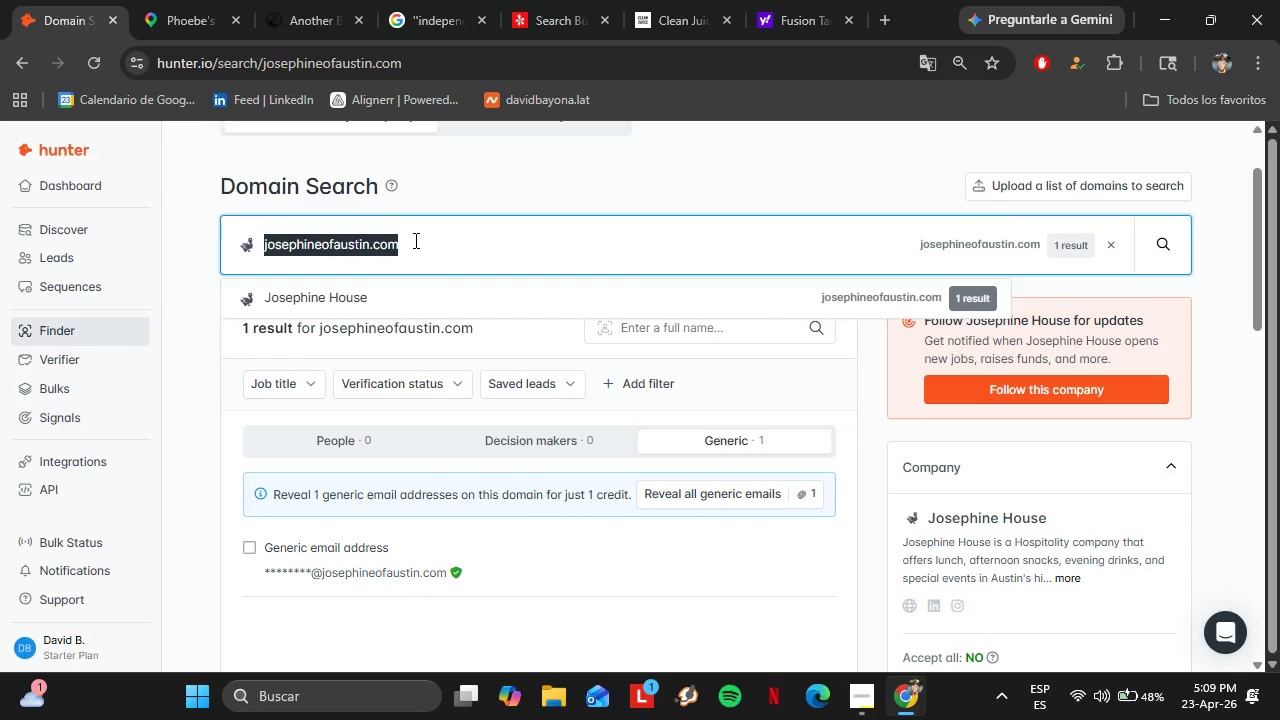 
right_click([414, 240])
 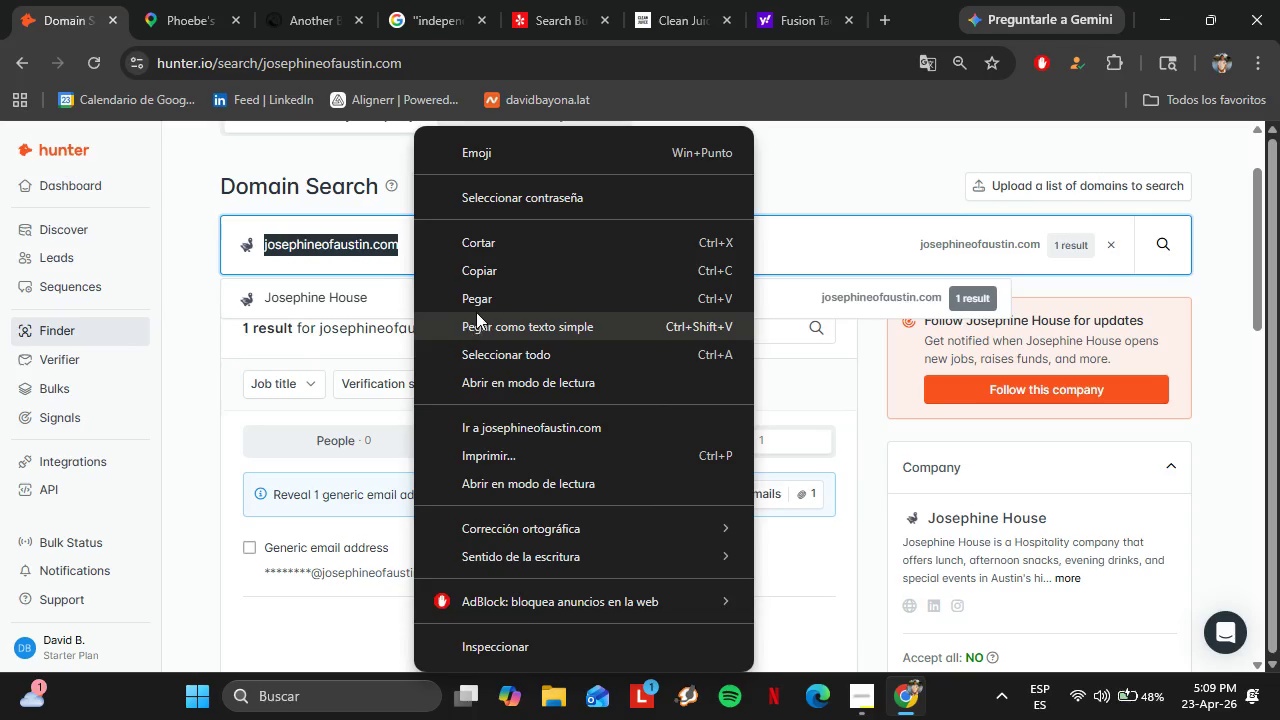 
left_click([485, 287])
 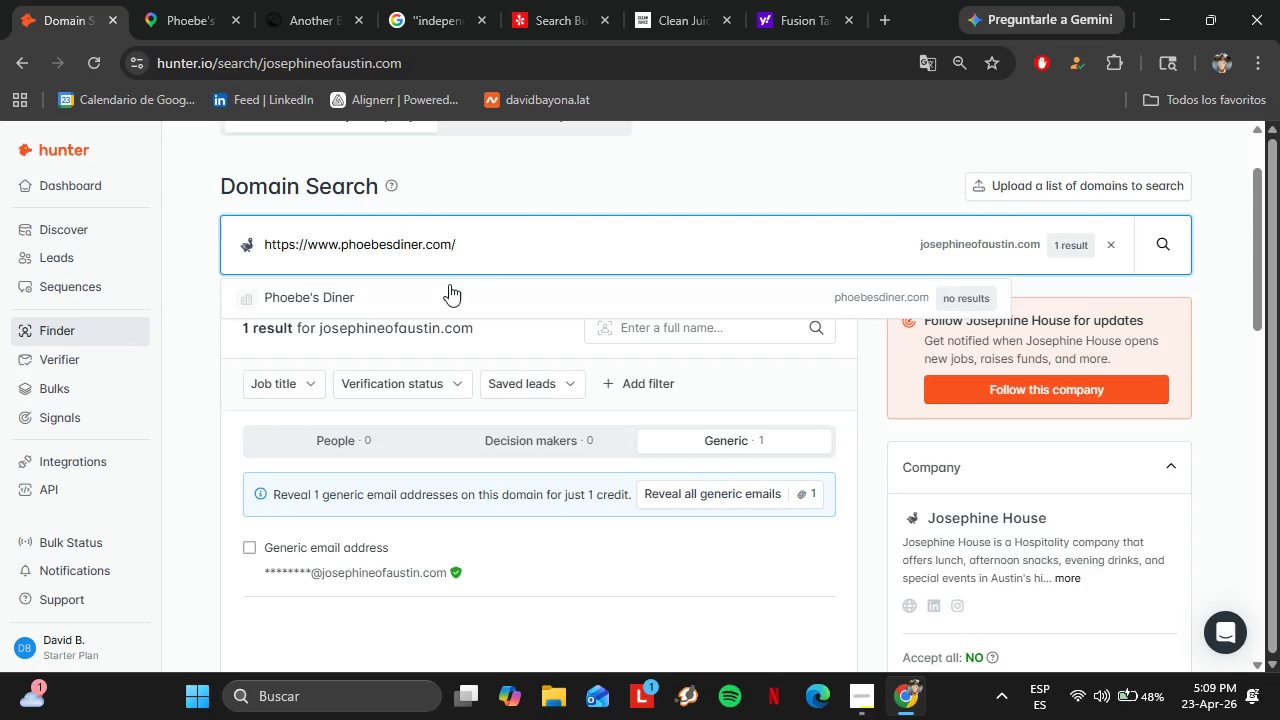 
left_click([421, 297])
 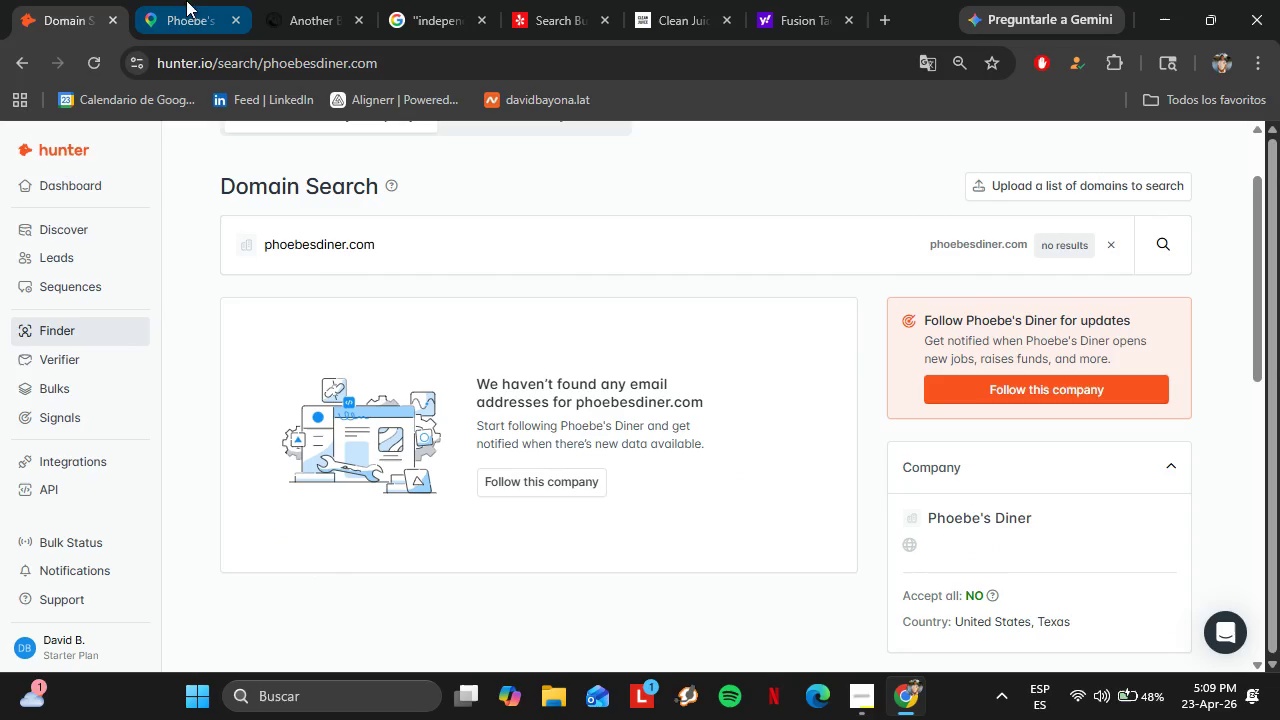 
left_click([345, 0])
 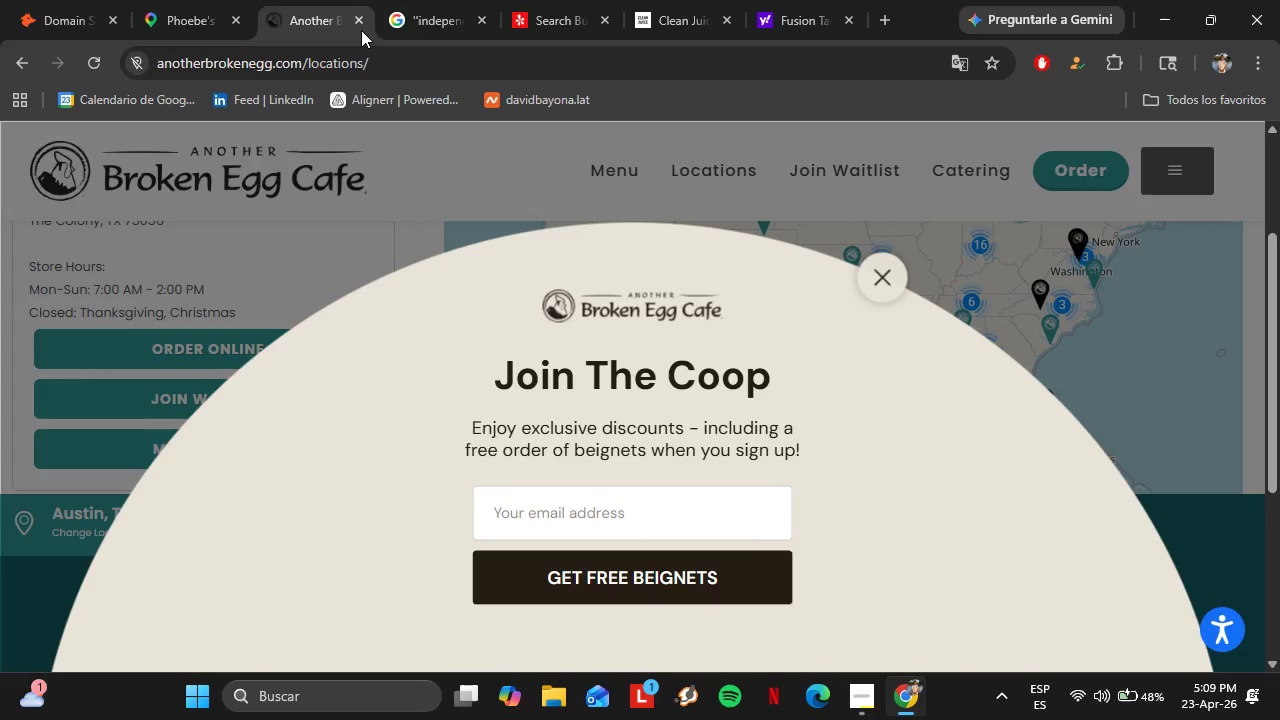 
left_click([358, 23])
 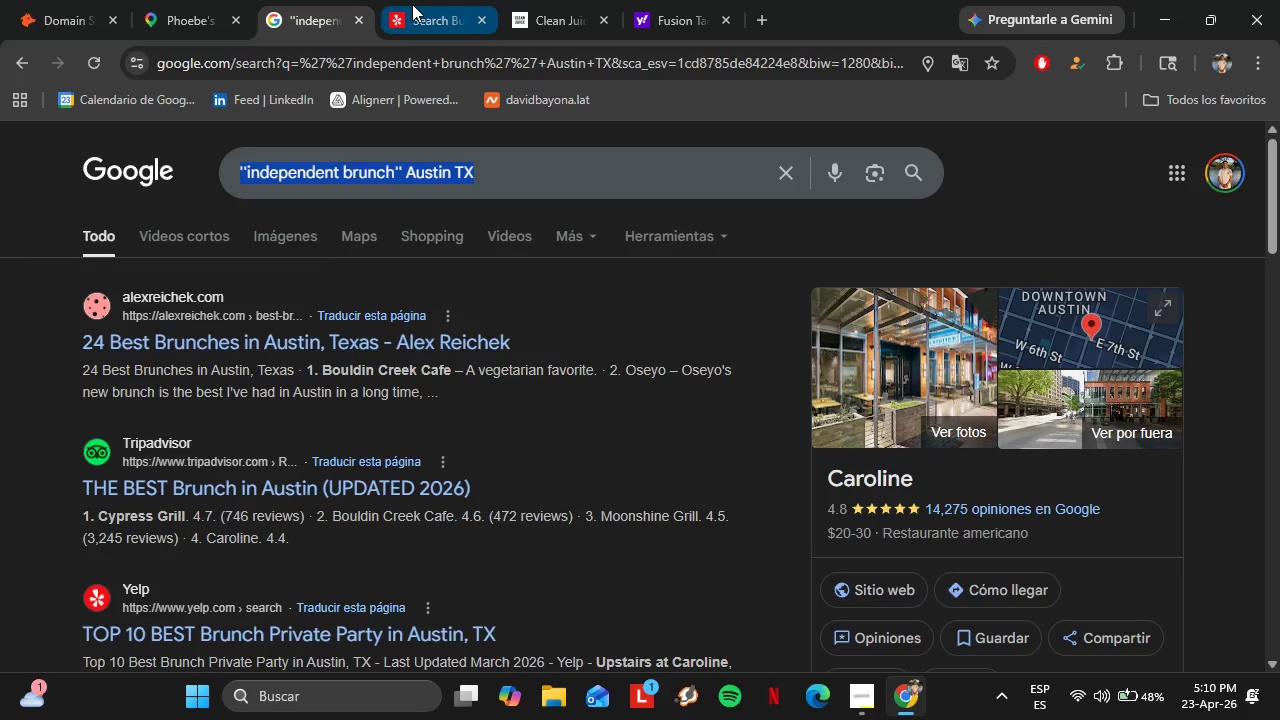 
left_click([412, 3])
 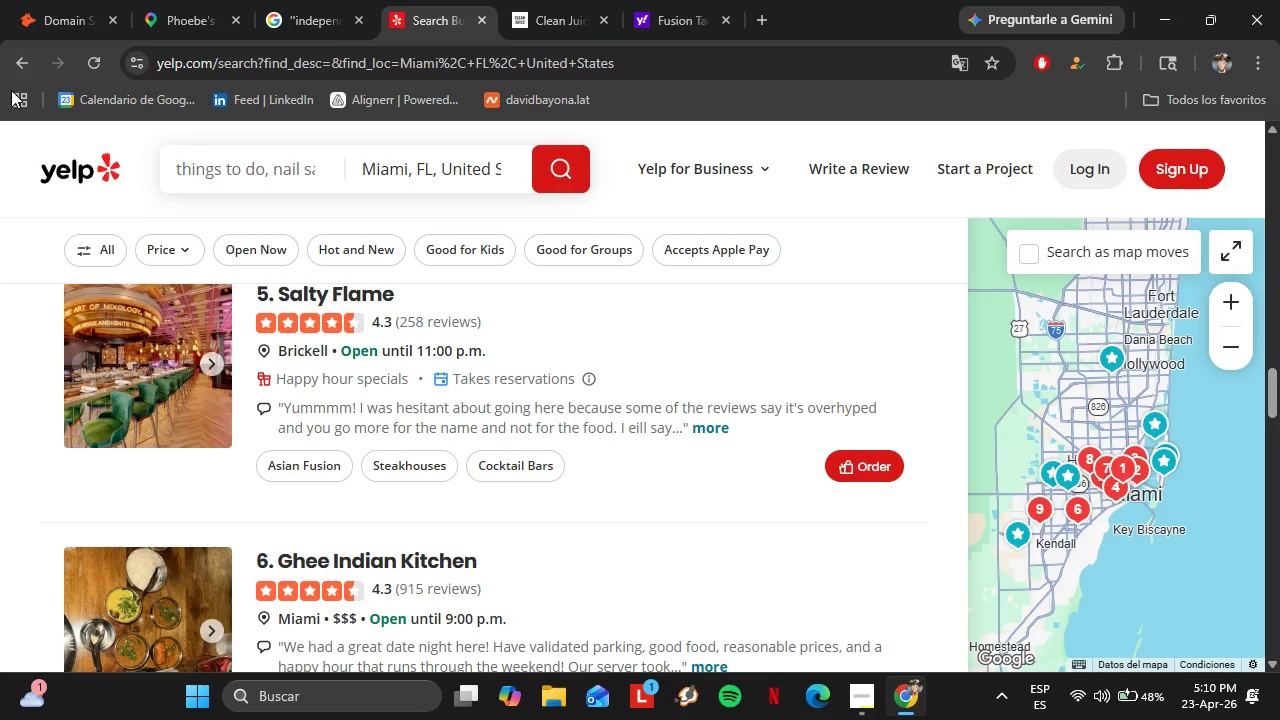 
left_click([19, 56])
 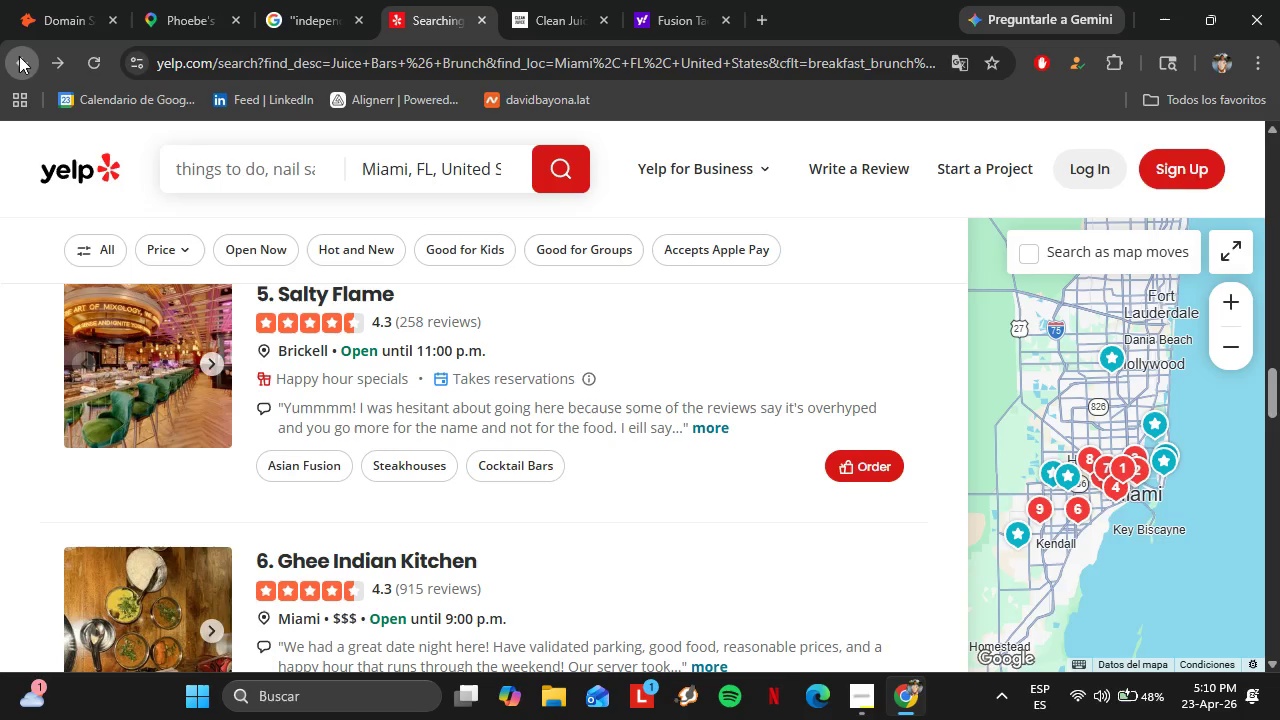 
left_click([19, 56])
 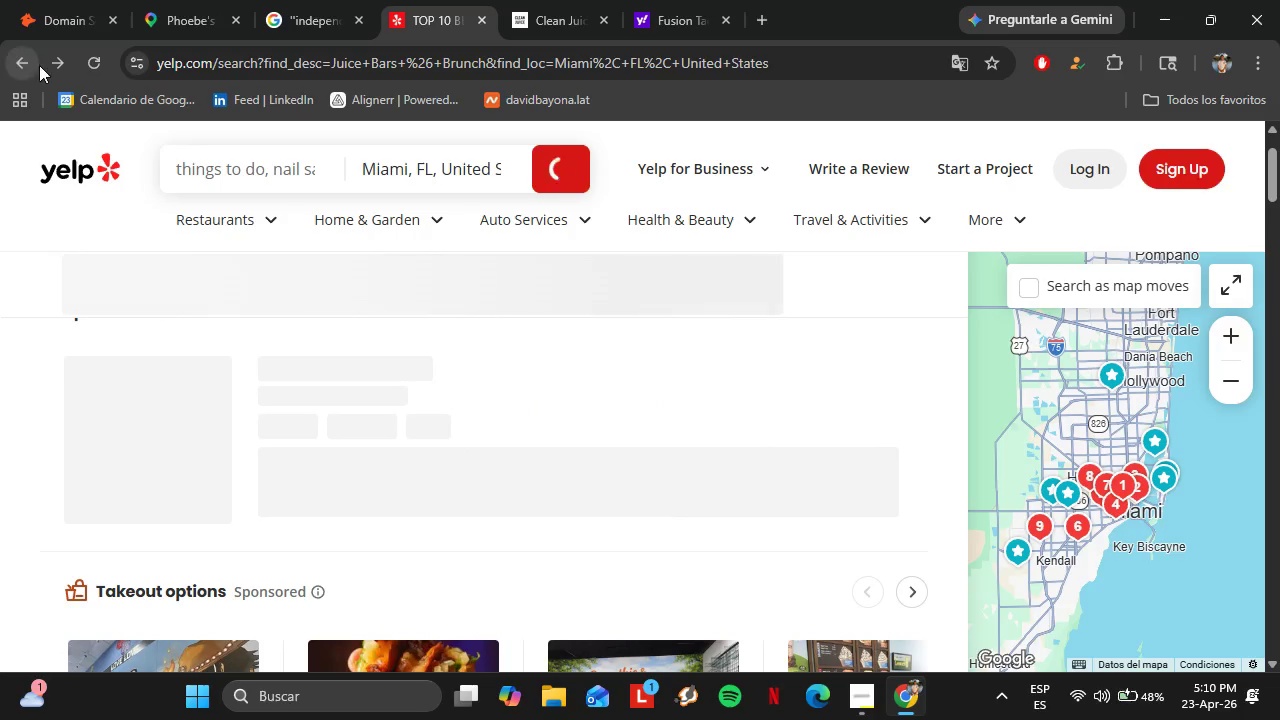 
left_click([24, 63])
 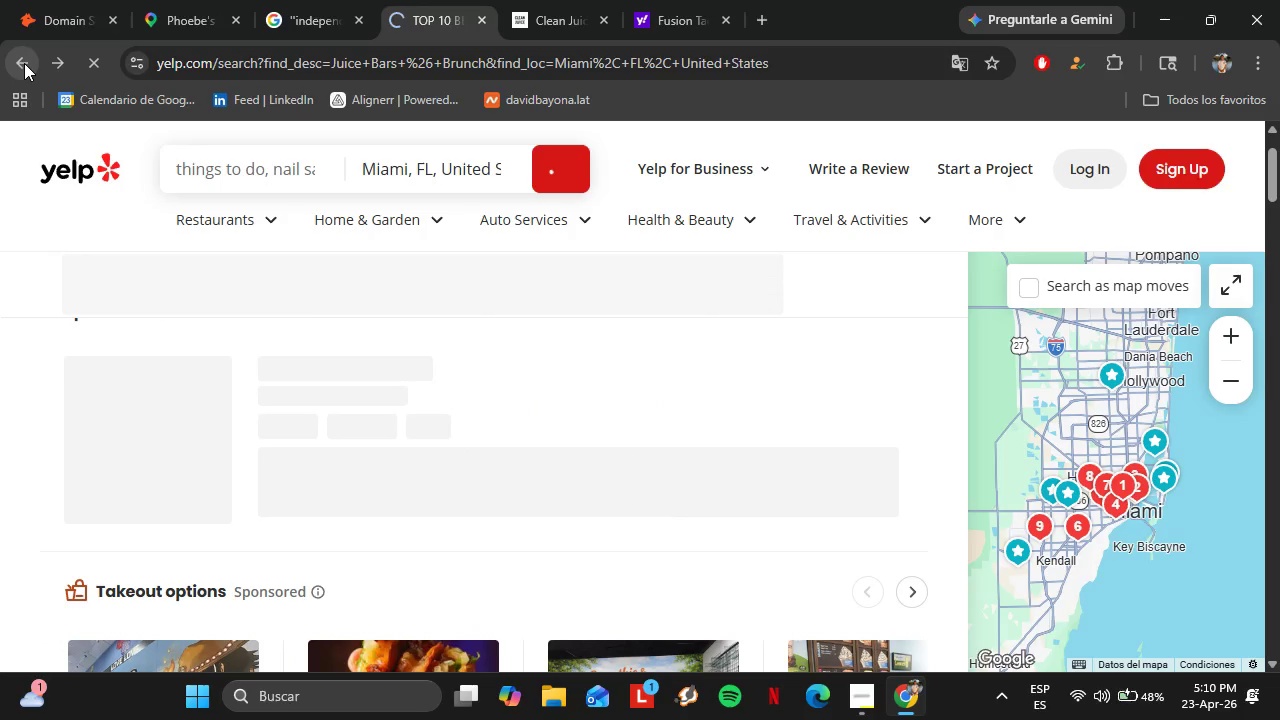 
left_click([24, 63])
 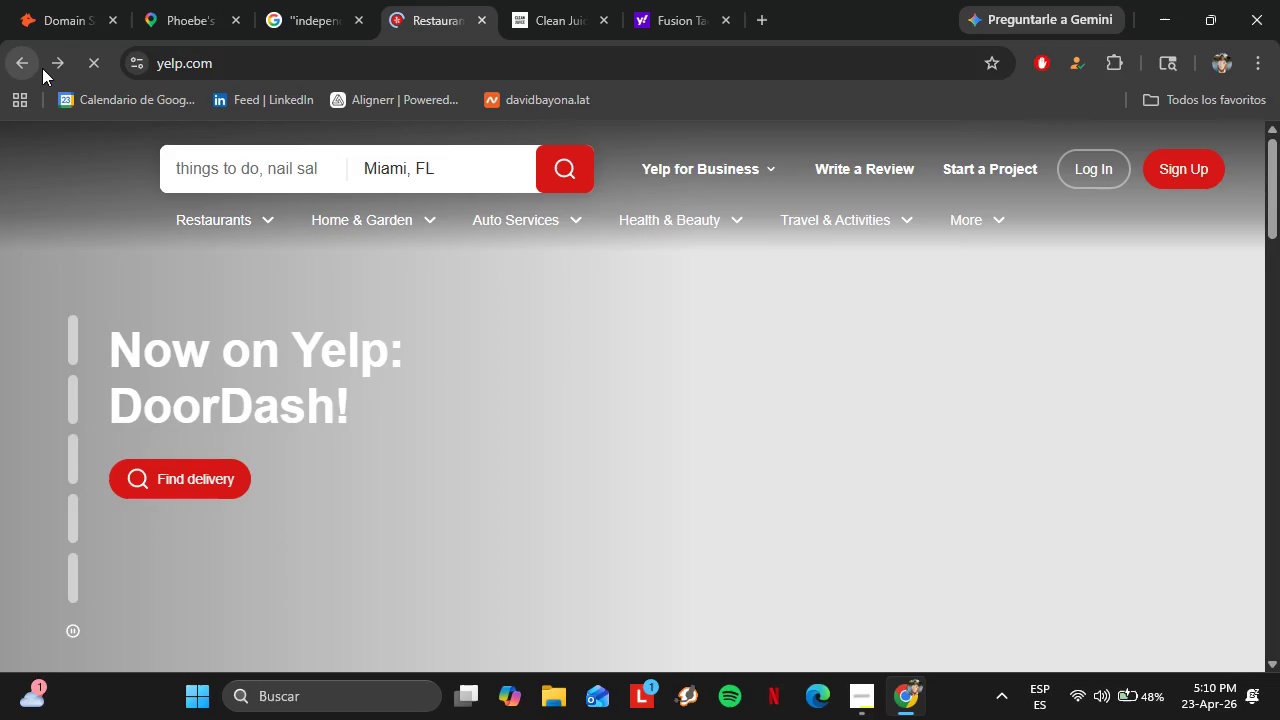 
left_click([11, 54])
 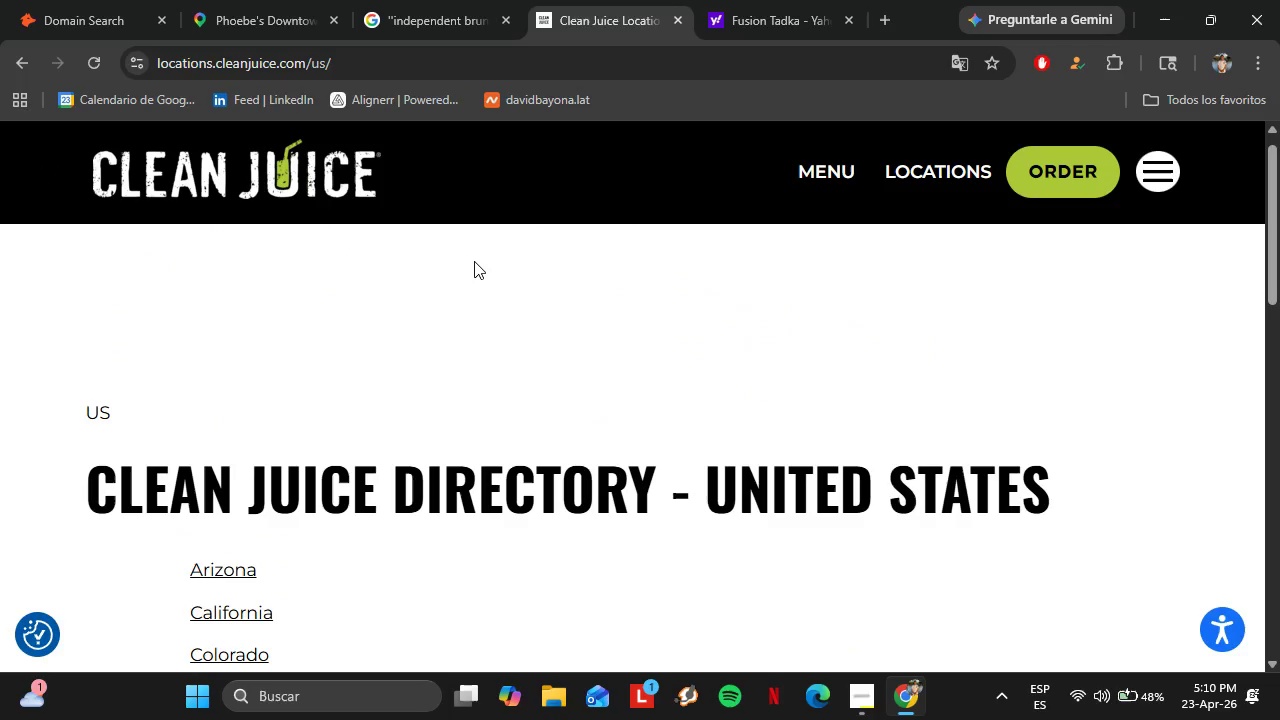 
wait(10.81)
 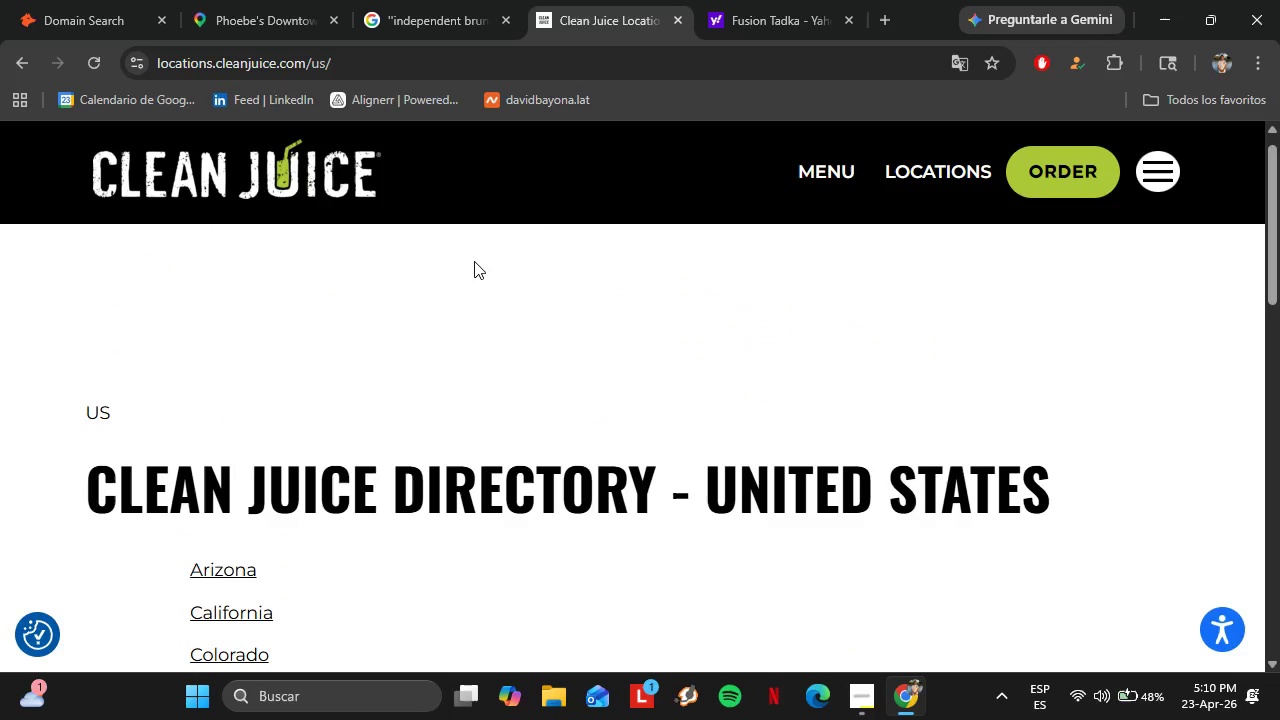 
left_click([678, 20])
 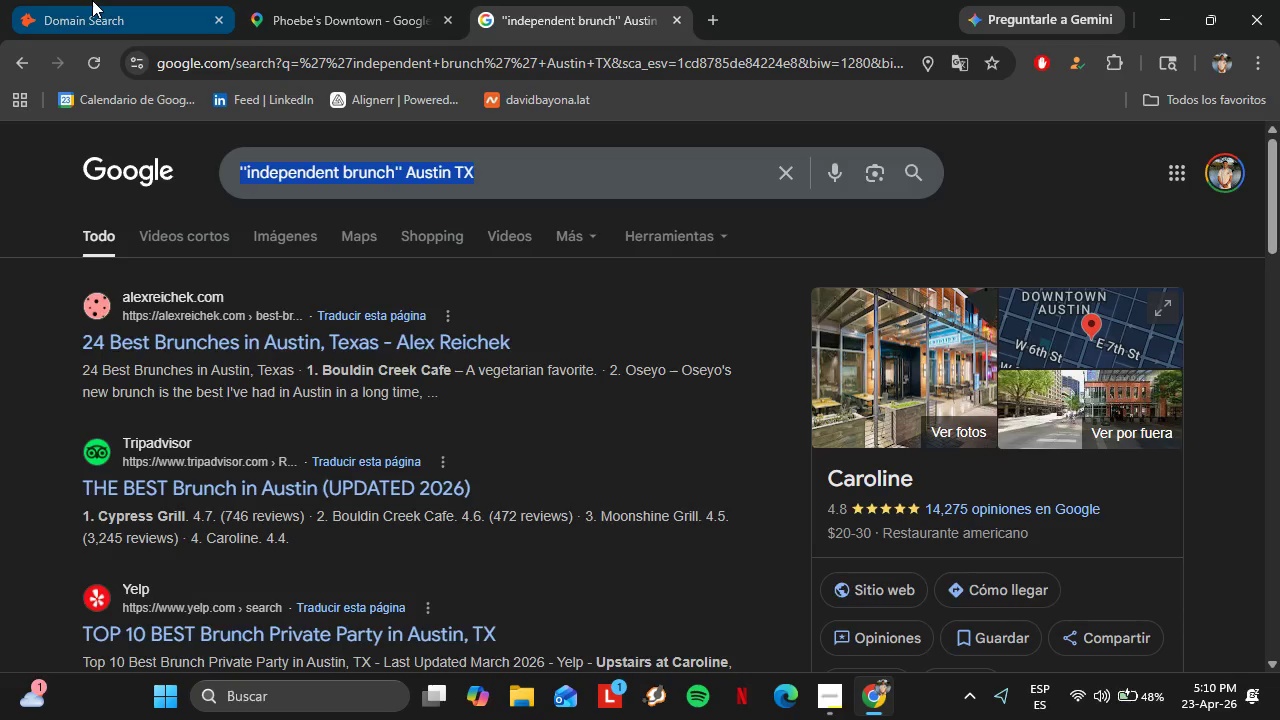 
left_click([92, 0])
 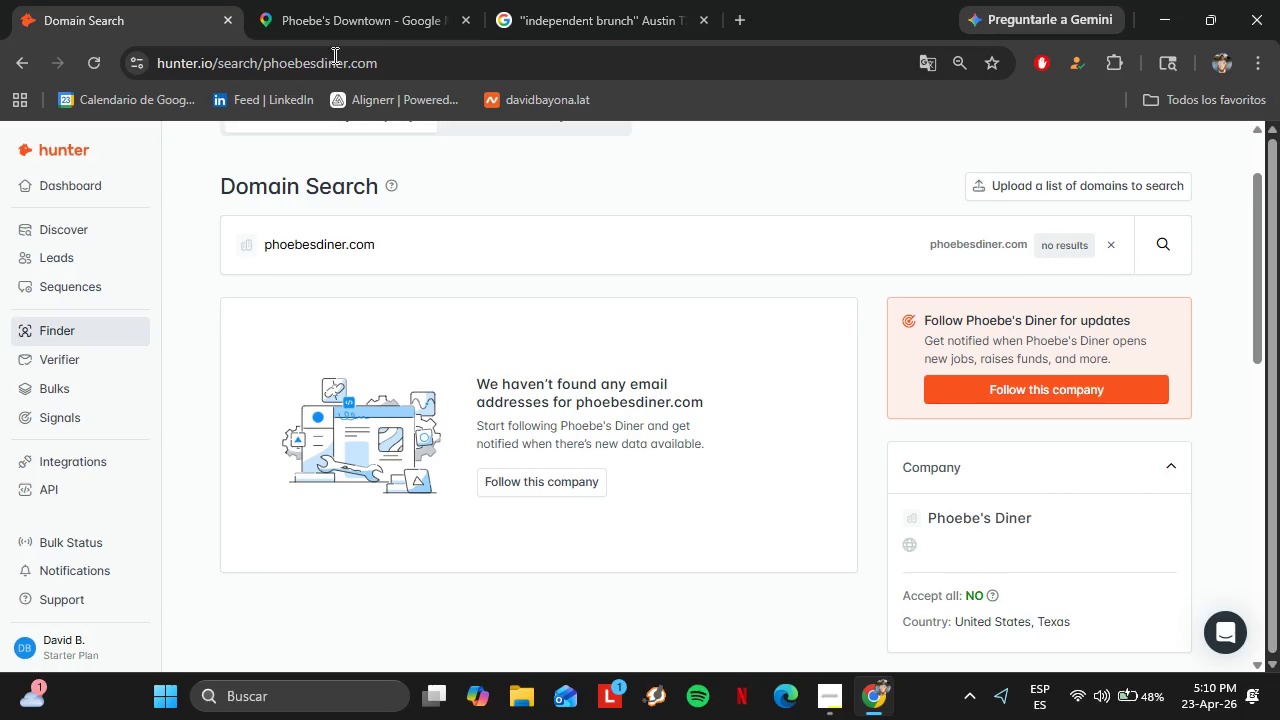 
left_click([321, 0])
 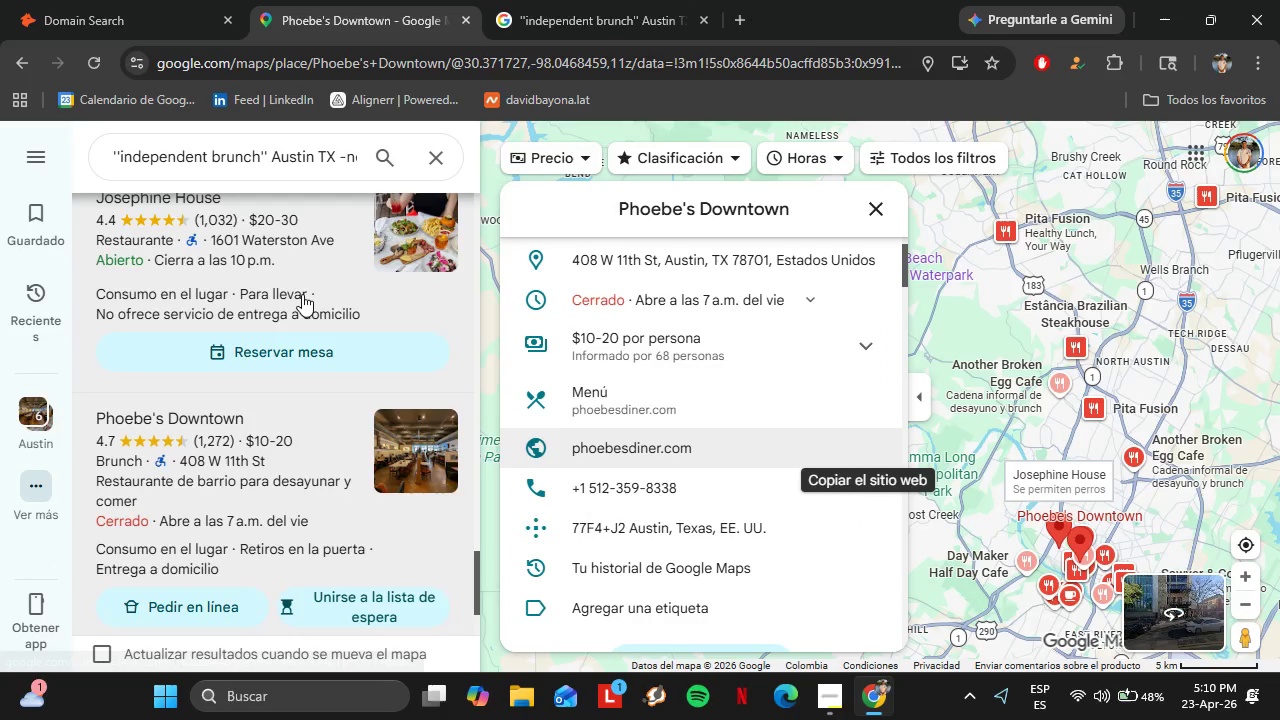 
scroll: coordinate [291, 322], scroll_direction: down, amount: 3.0
 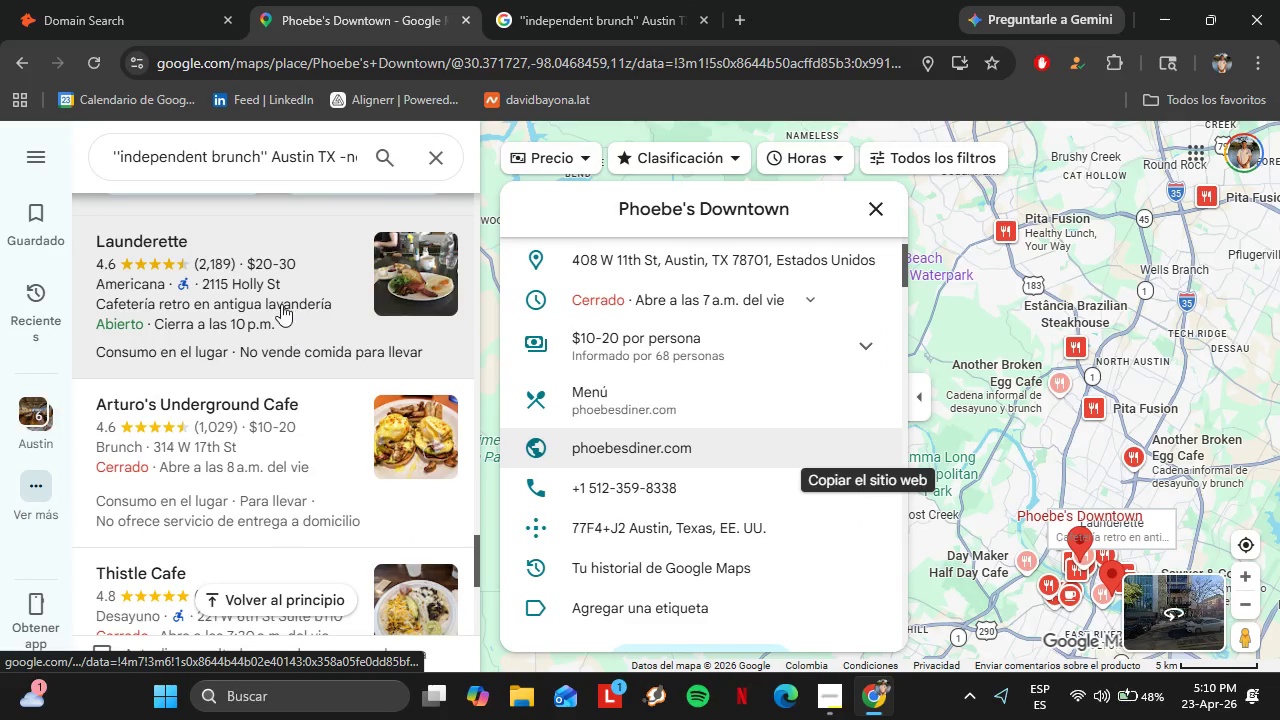 
left_click([251, 291])
 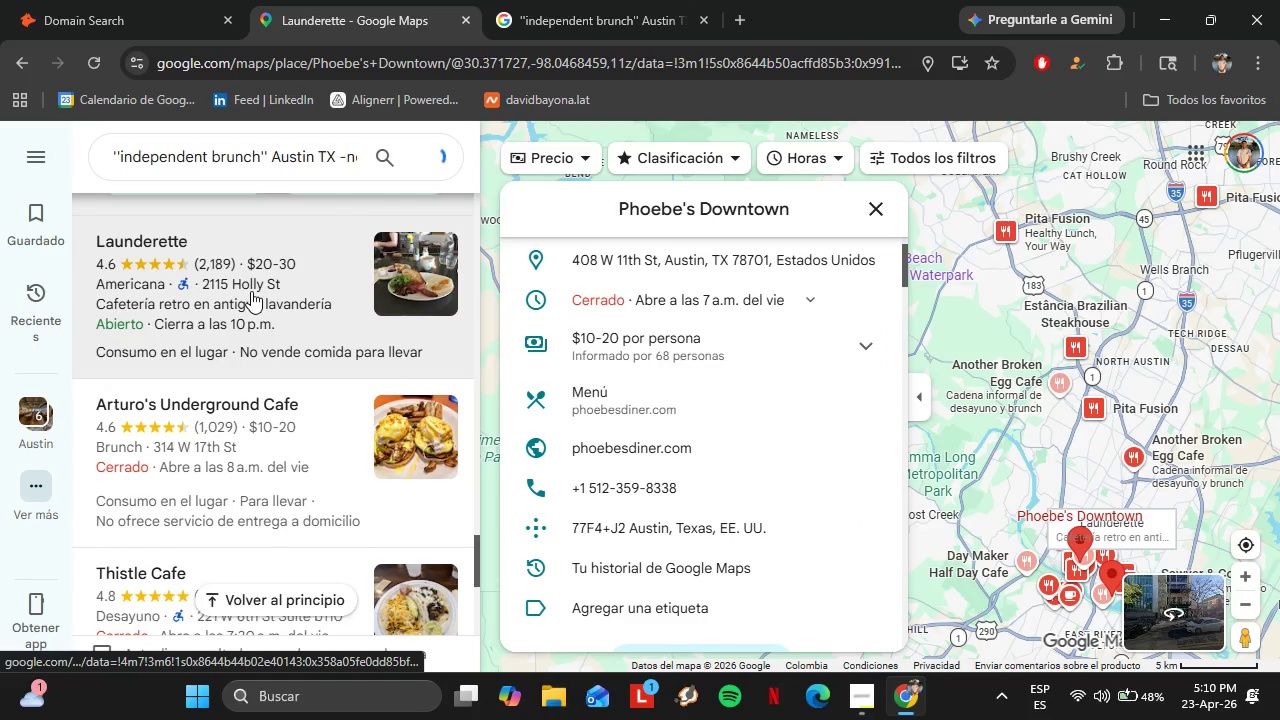 
scroll: coordinate [251, 291], scroll_direction: down, amount: 1.0
 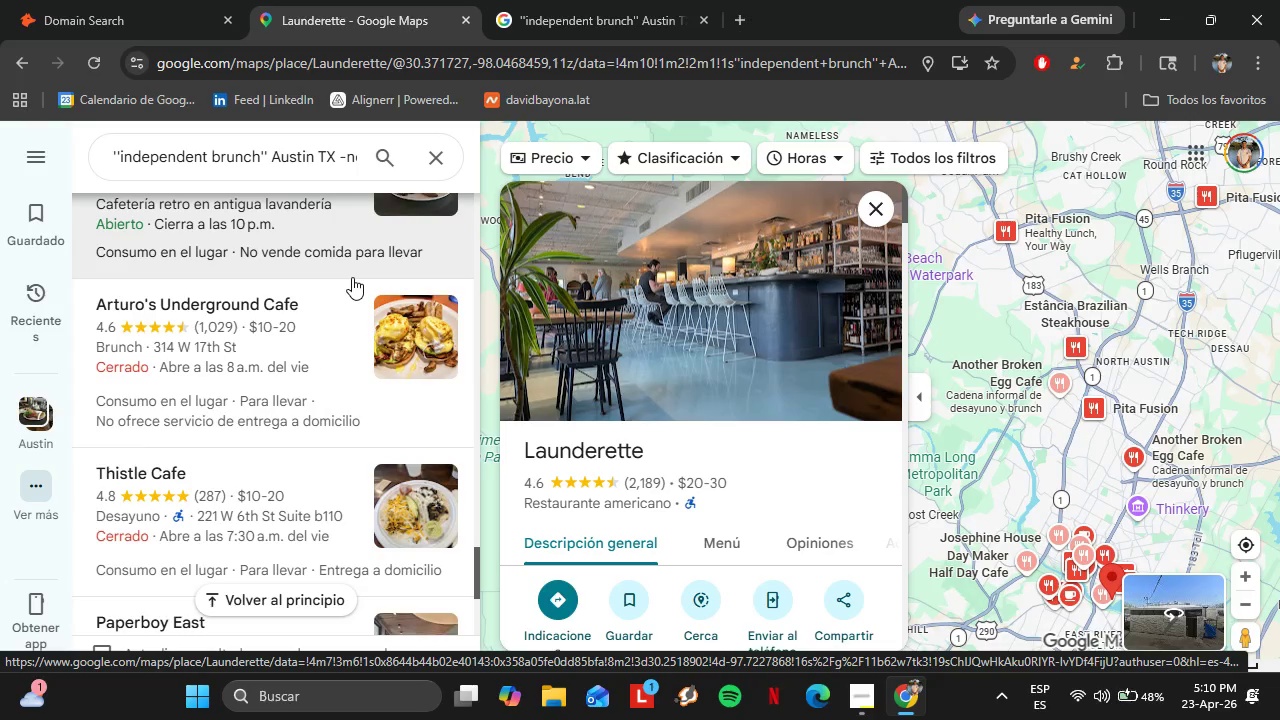 
wait(6.62)
 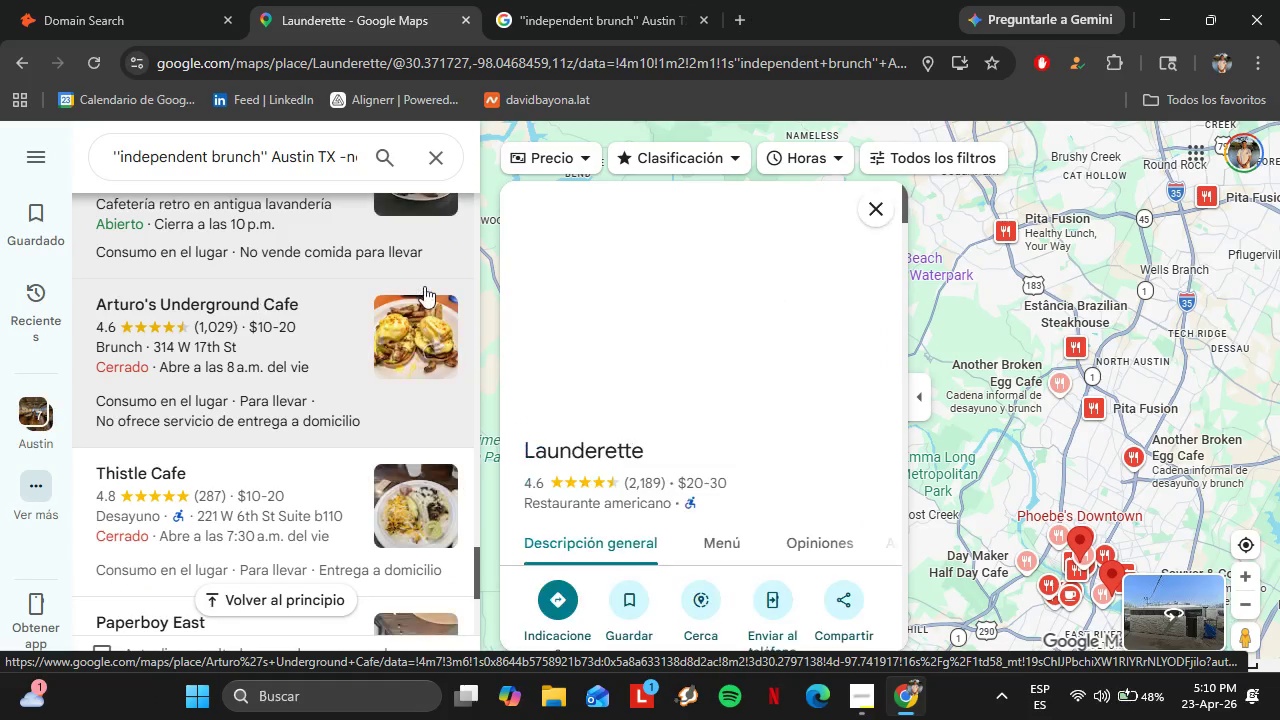 
scroll: coordinate [705, 436], scroll_direction: down, amount: 6.0
 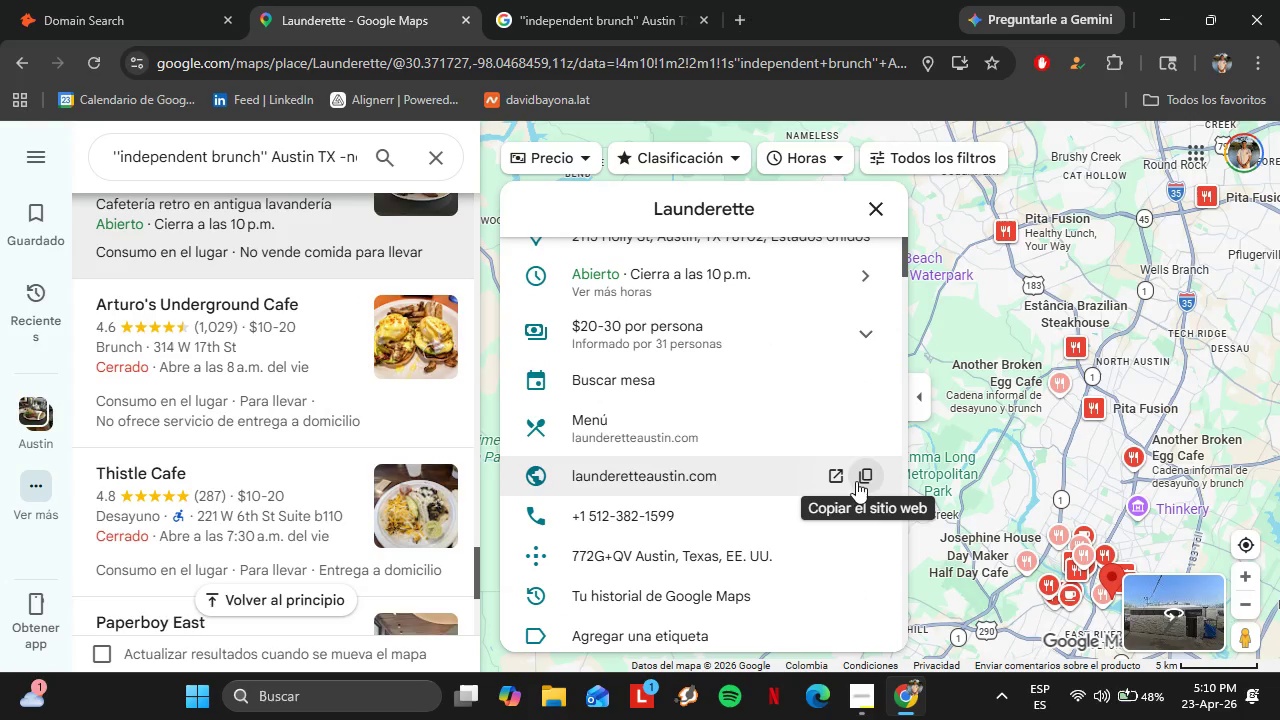 
left_click([866, 477])
 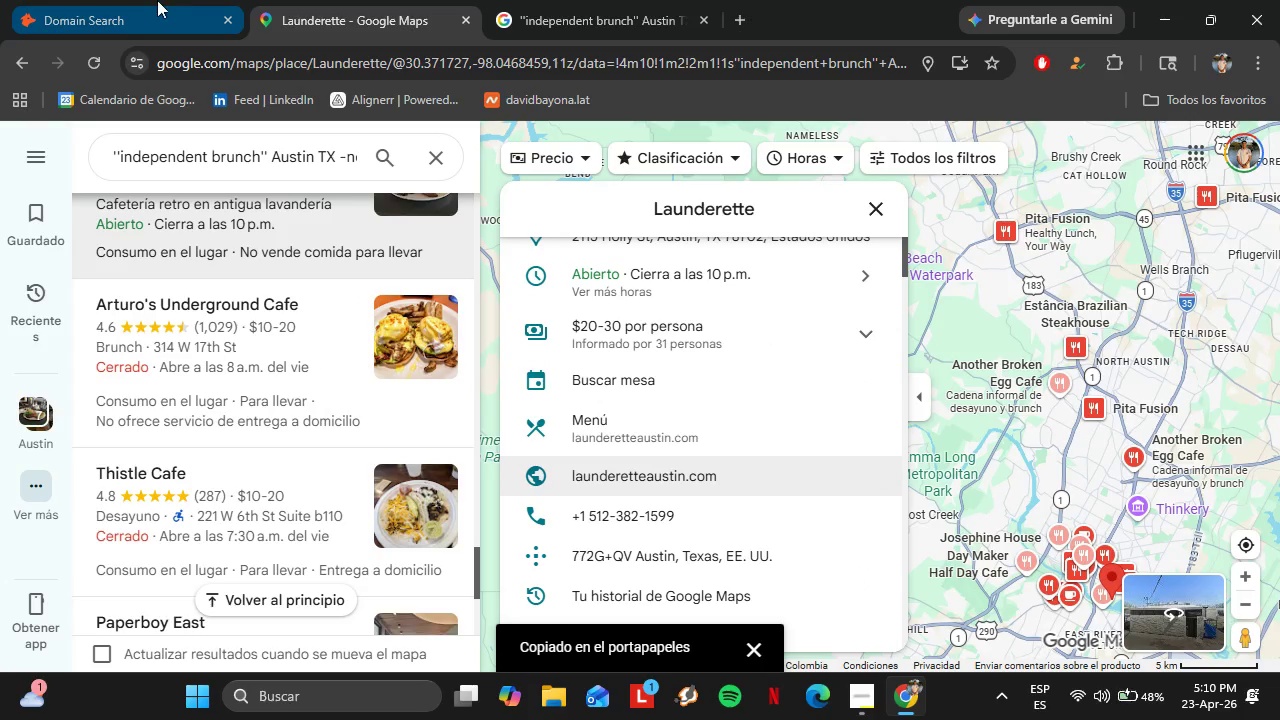 
left_click([157, 0])
 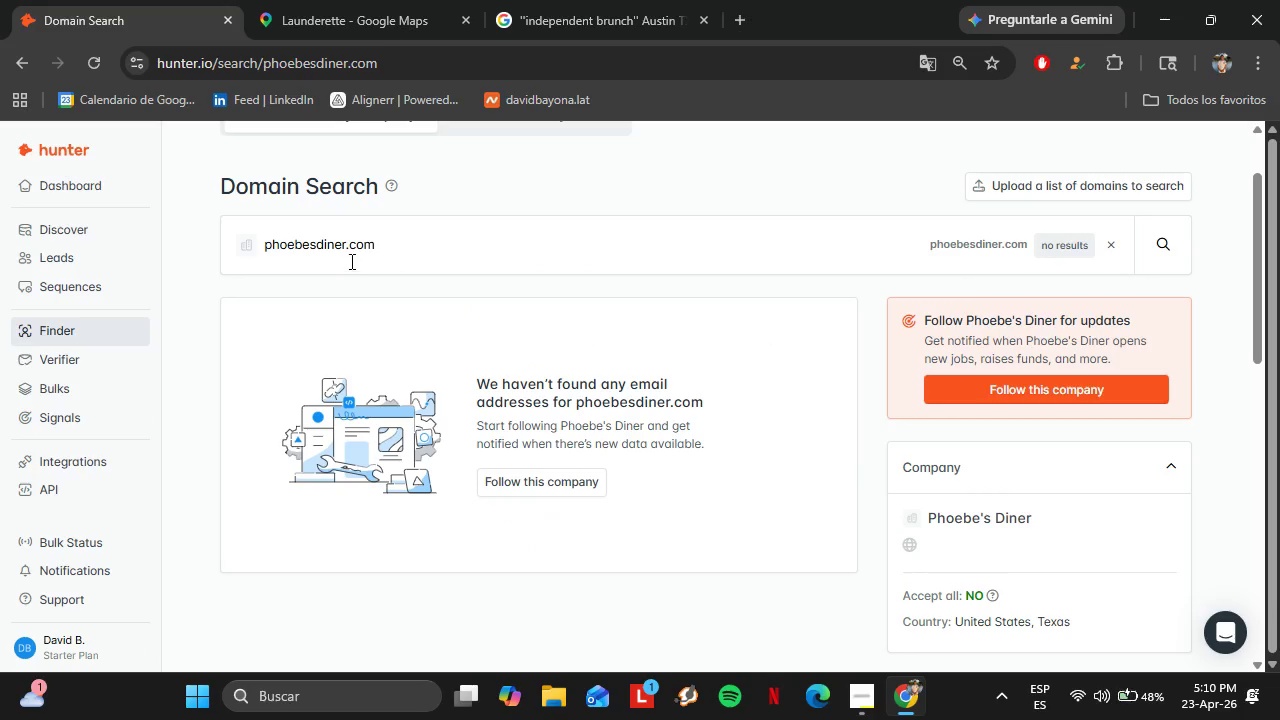 
double_click([350, 260])
 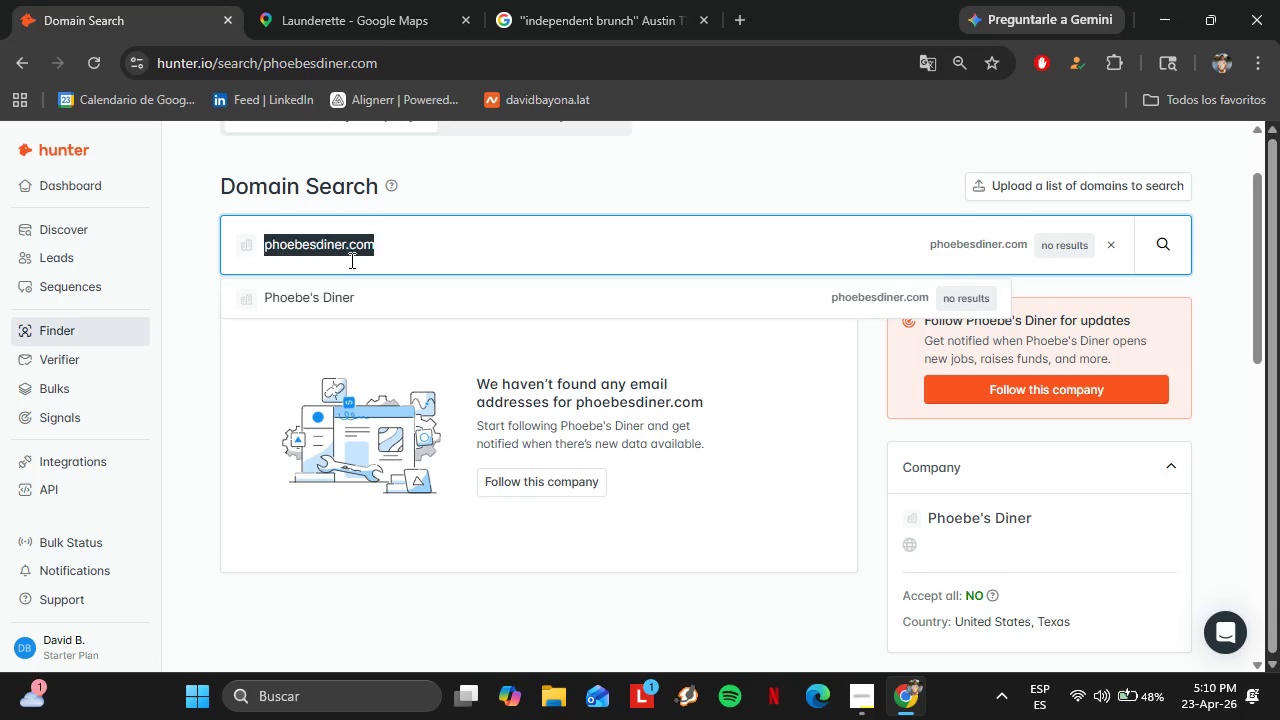 
triple_click([350, 260])
 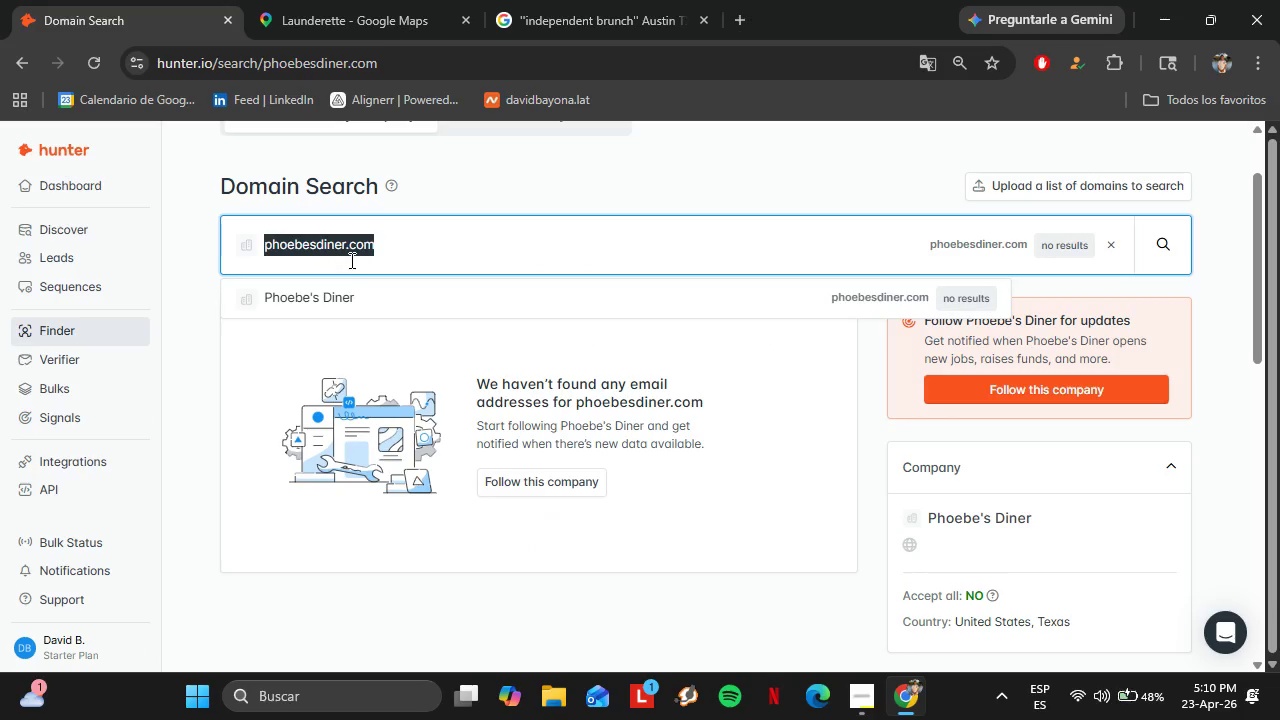 
right_click([350, 260])
 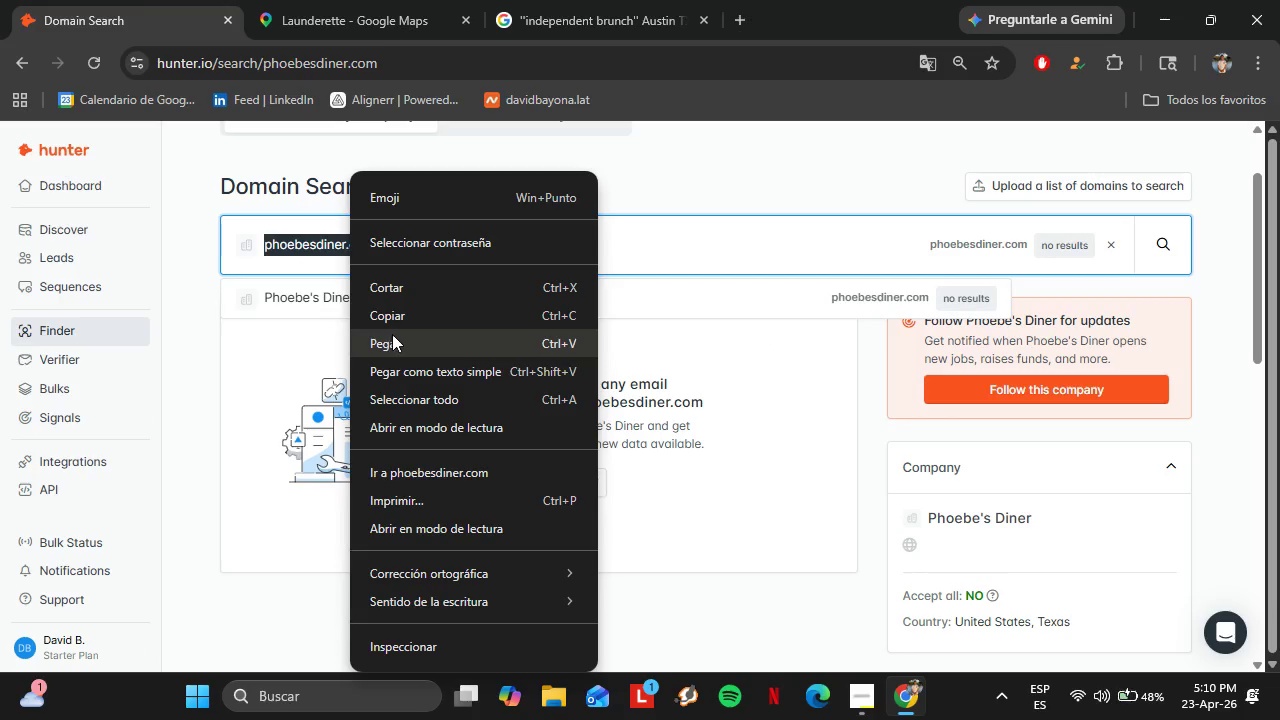 
left_click([393, 338])
 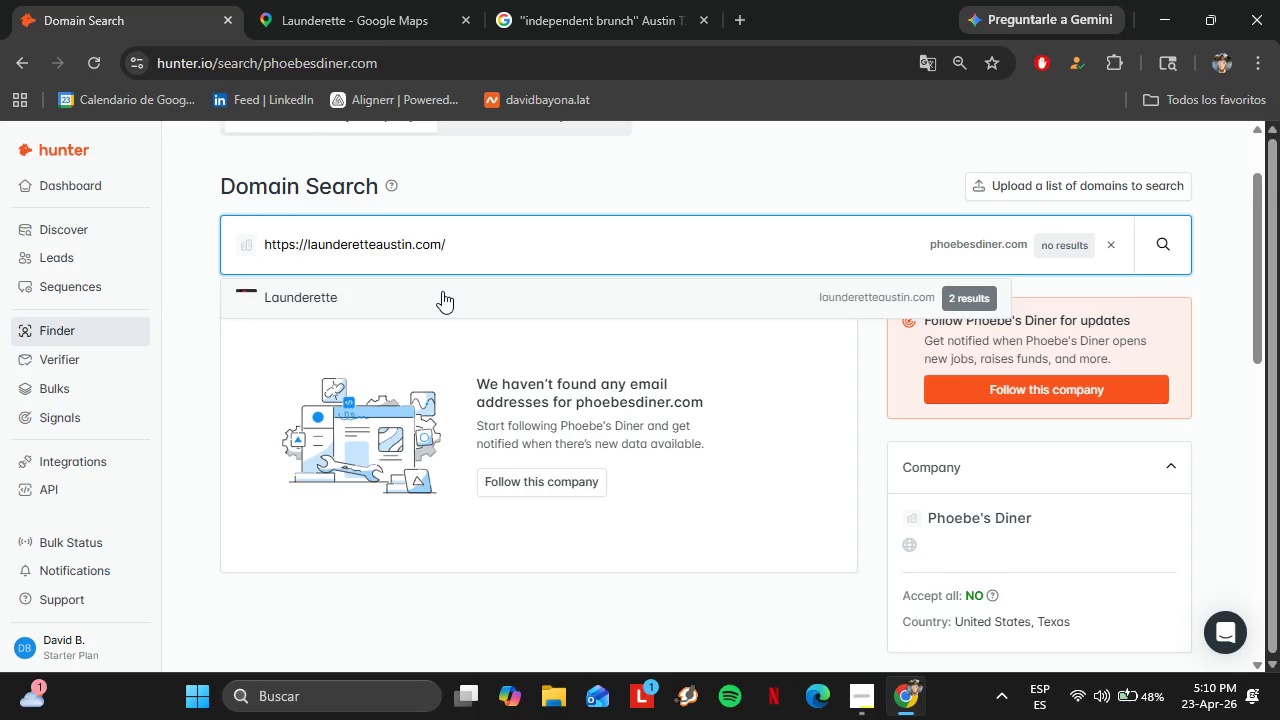 
left_click([413, 288])
 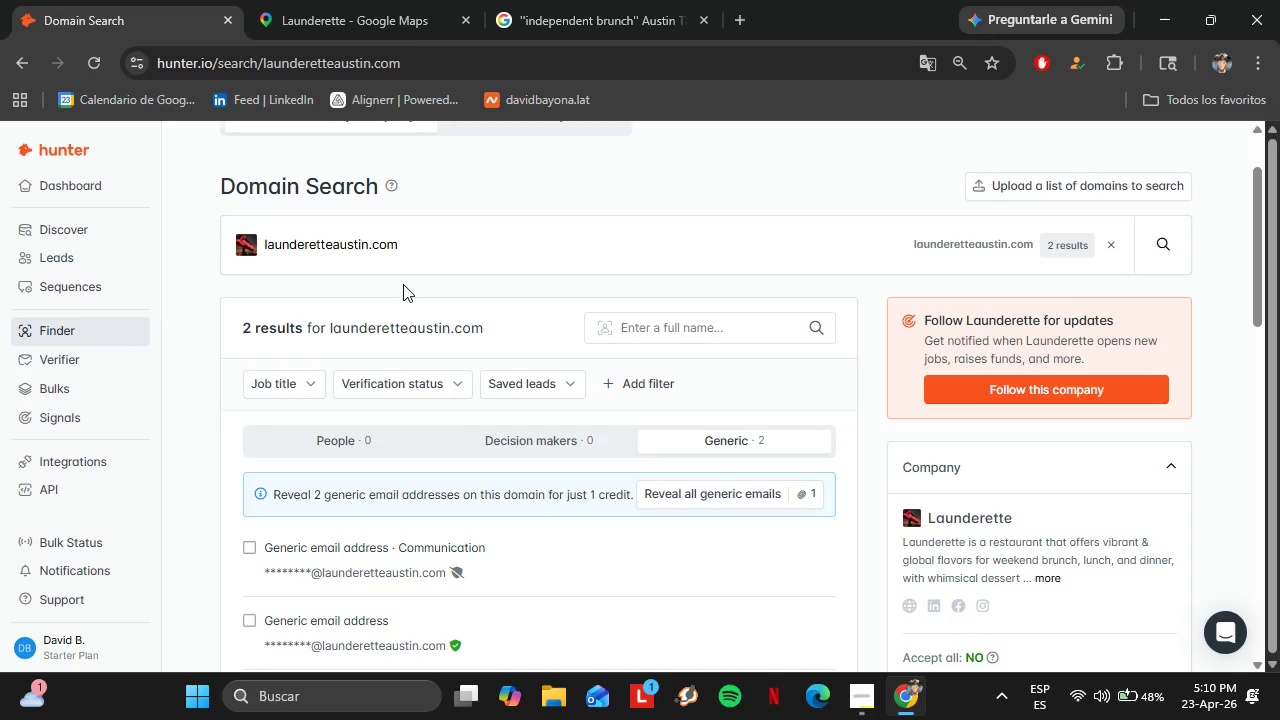 
wait(5.06)
 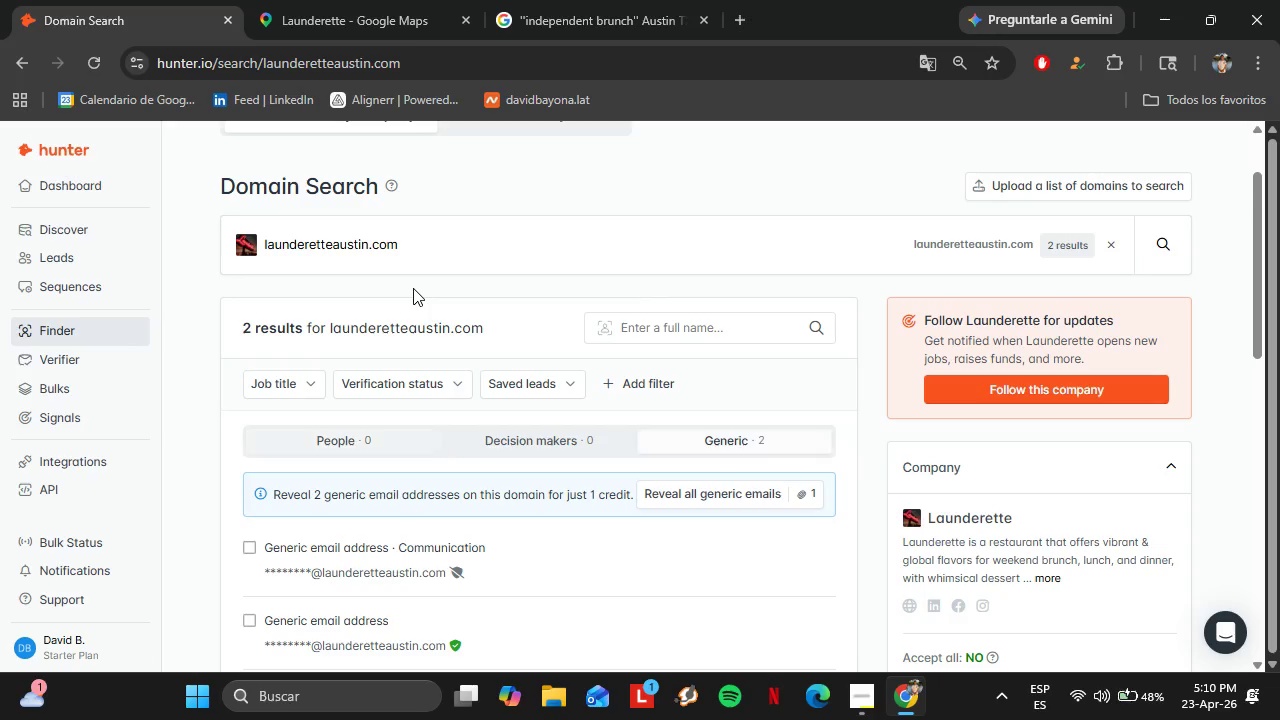 
left_click([289, 0])
 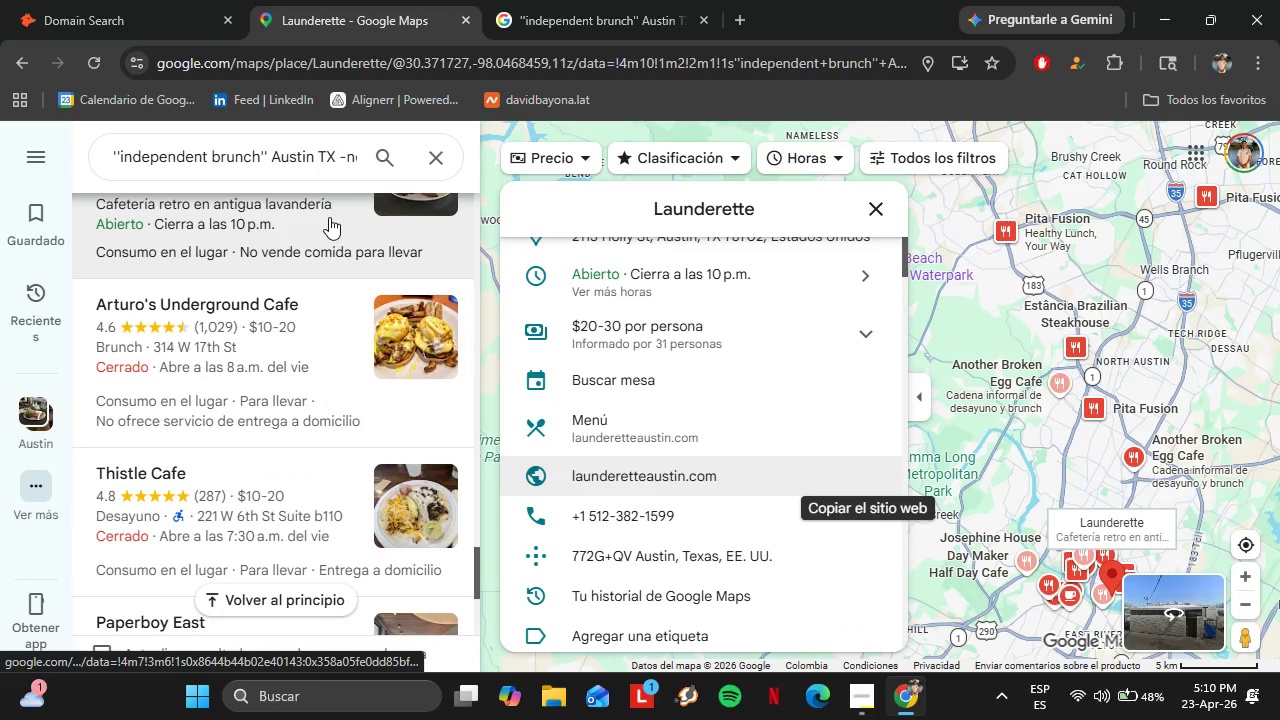 
left_click([258, 325])
 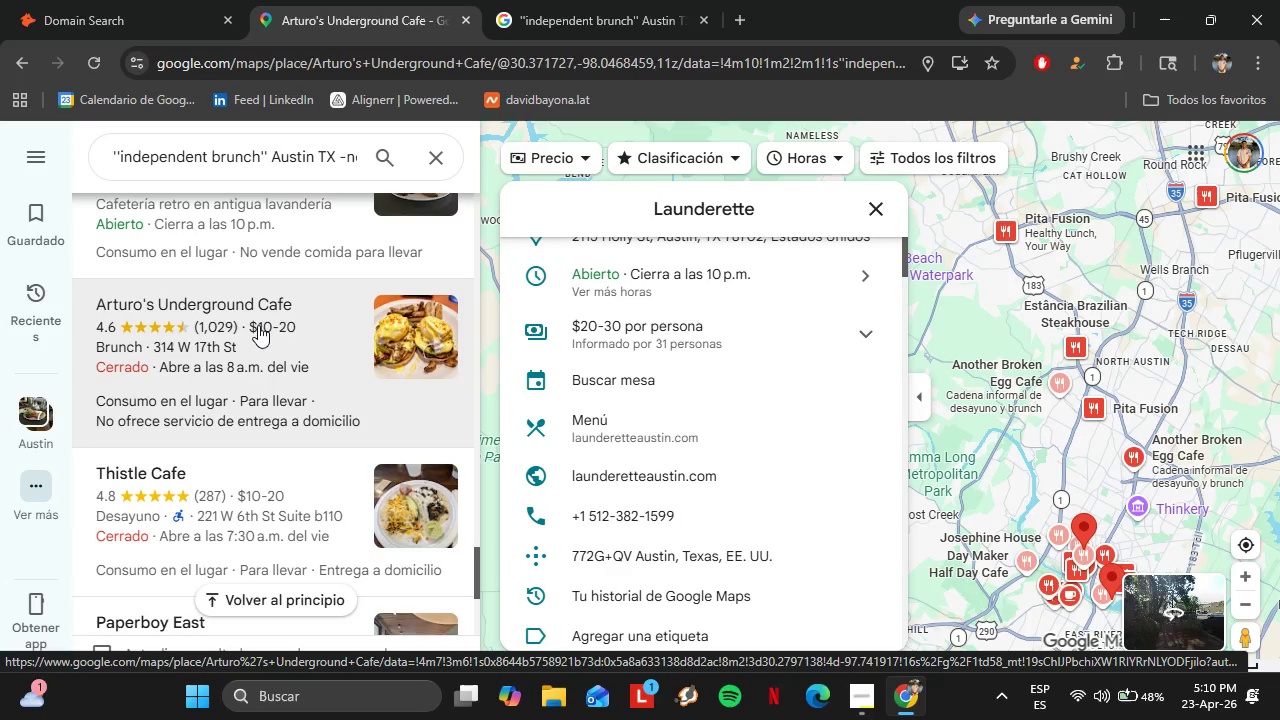 
wait(5.31)
 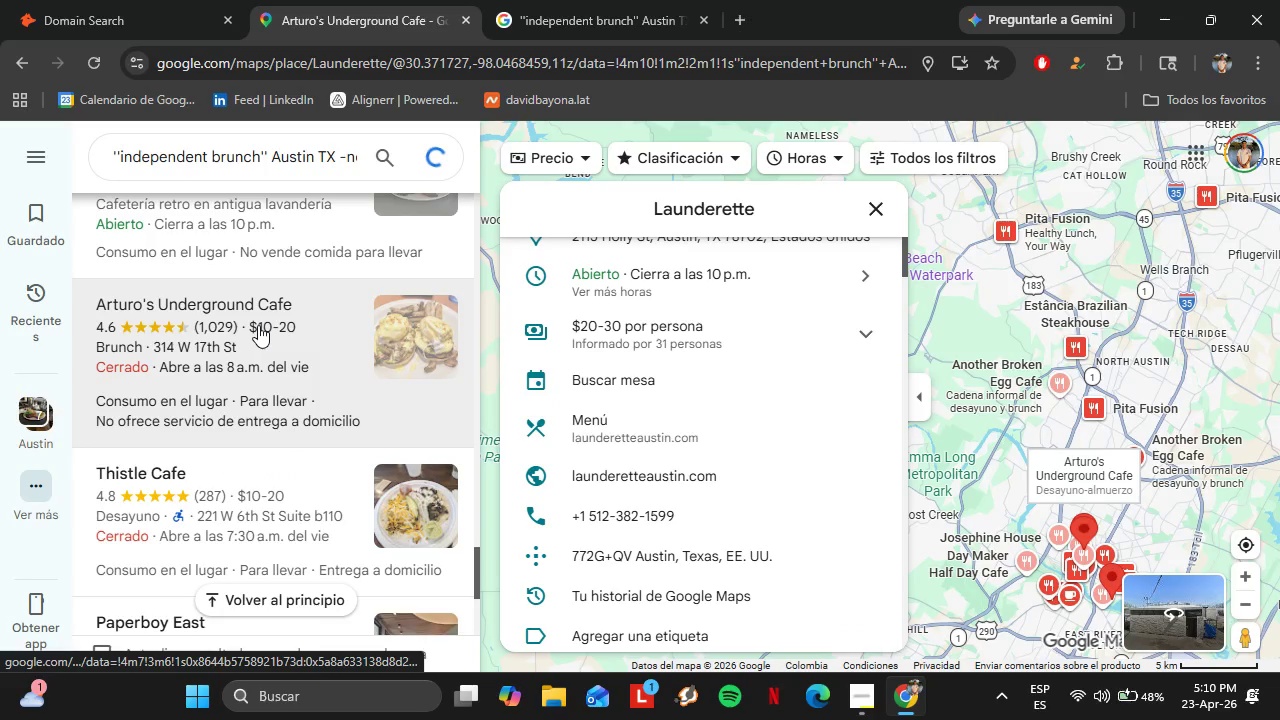 
scroll: coordinate [625, 368], scroll_direction: down, amount: 4.0
 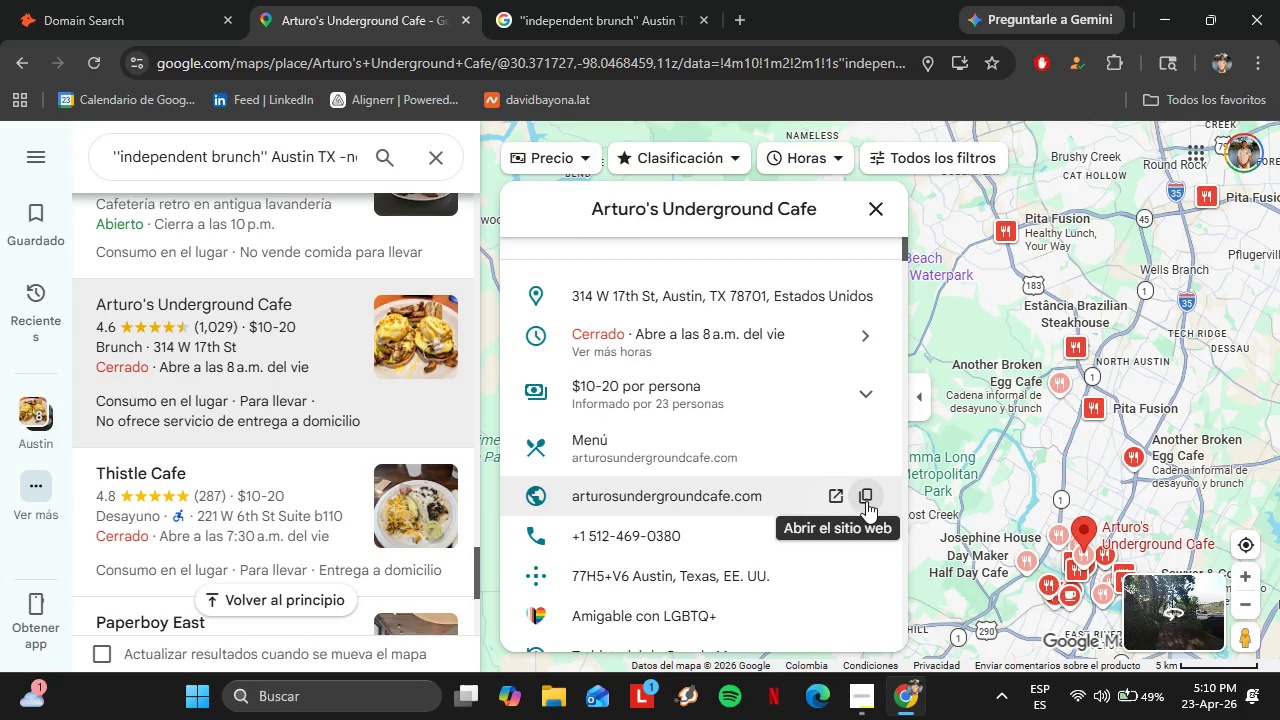 
left_click([867, 501])
 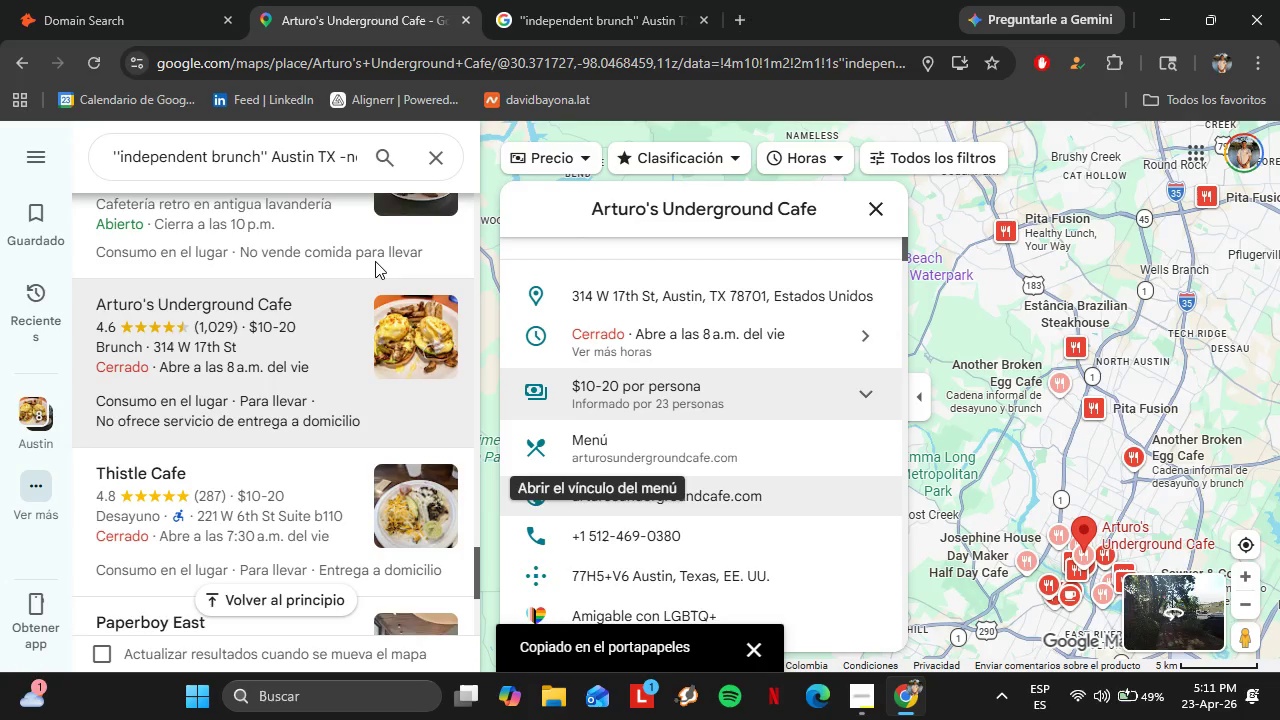 
left_click([88, 0])
 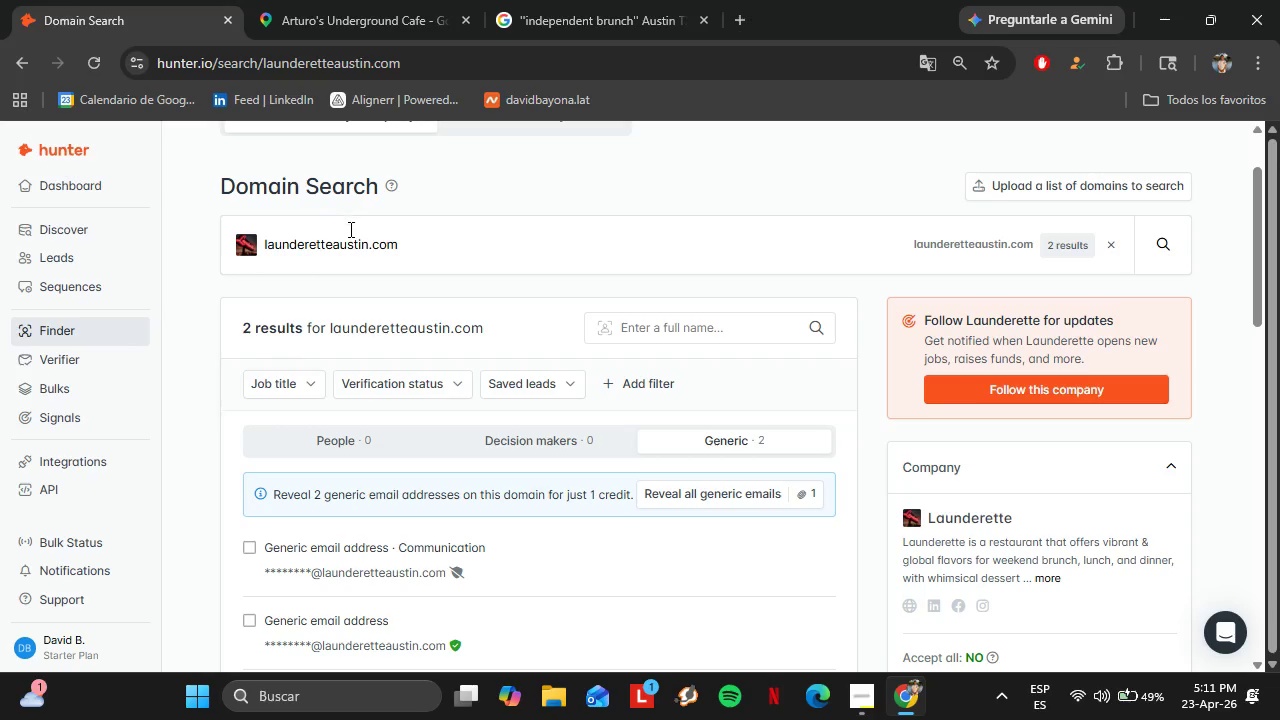 
left_click([349, 229])
 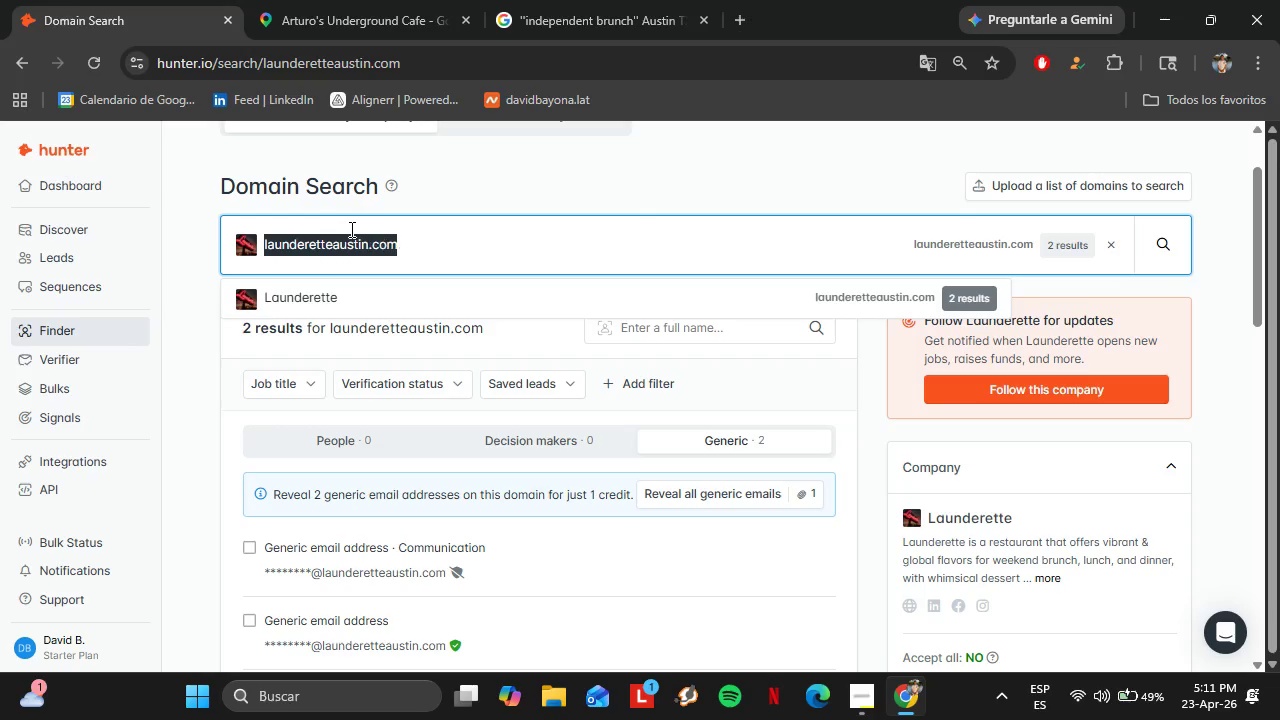 
triple_click([350, 229])
 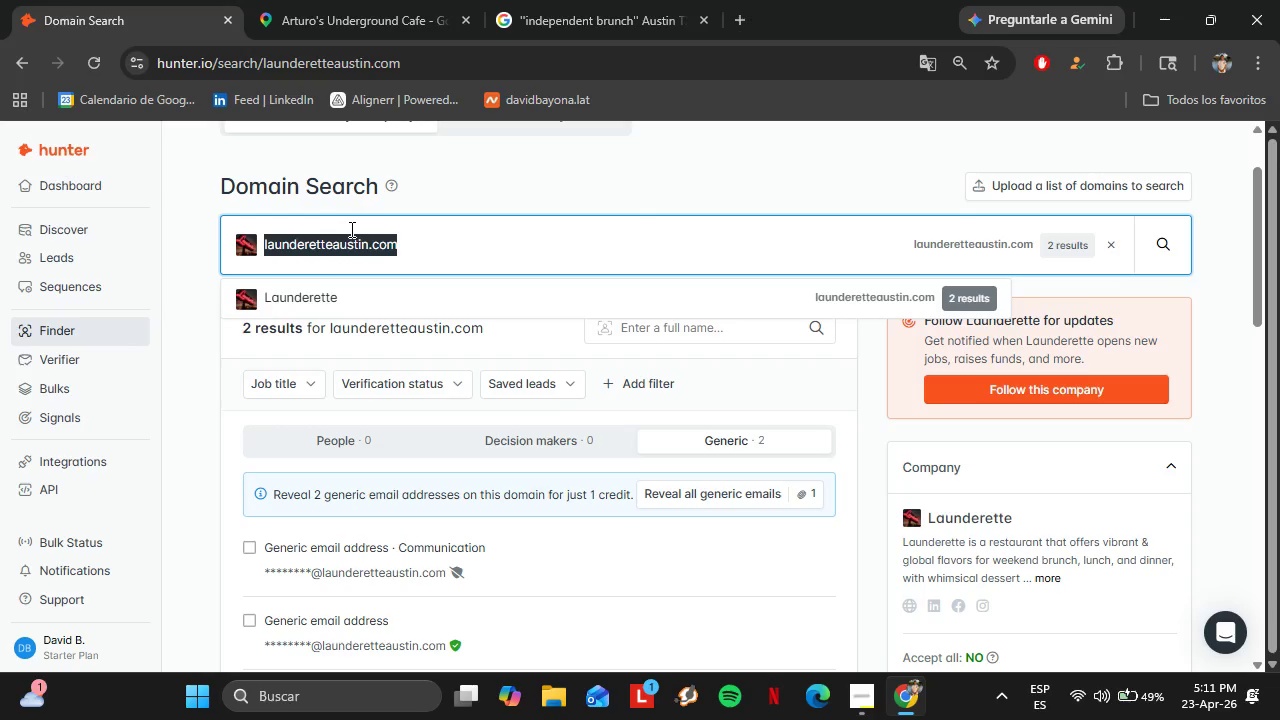 
right_click([350, 229])
 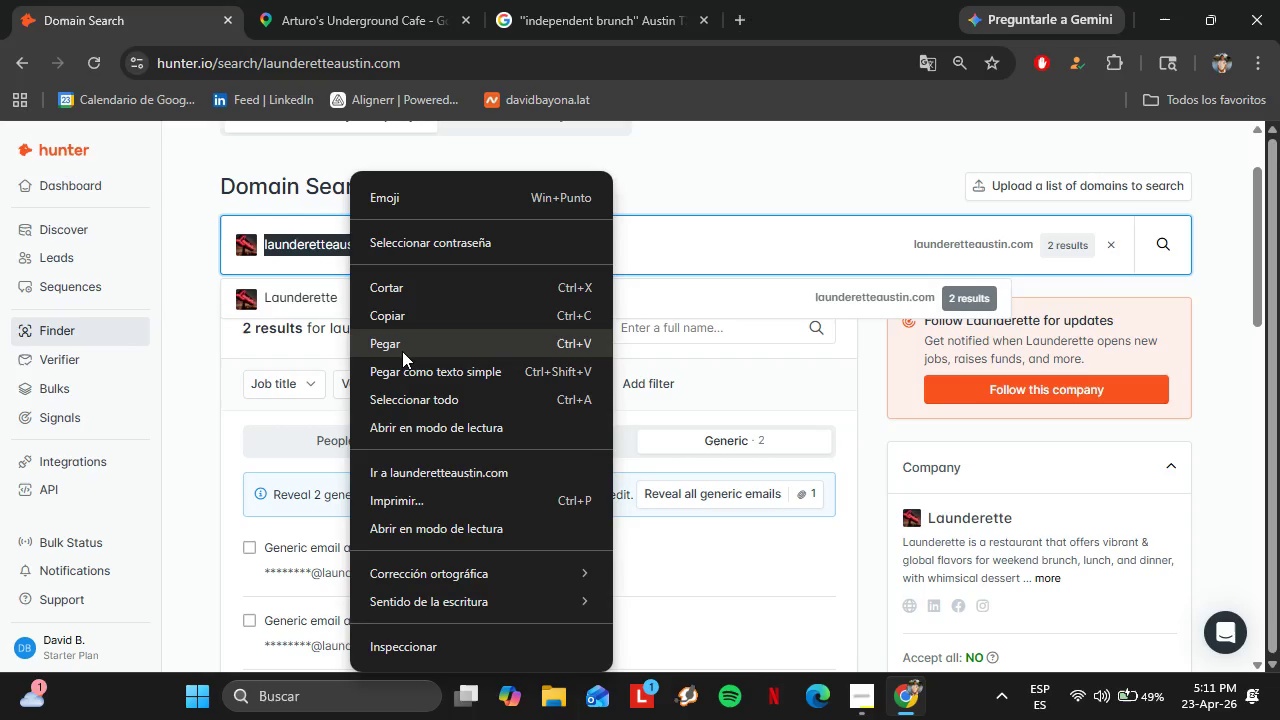 
left_click([402, 351])
 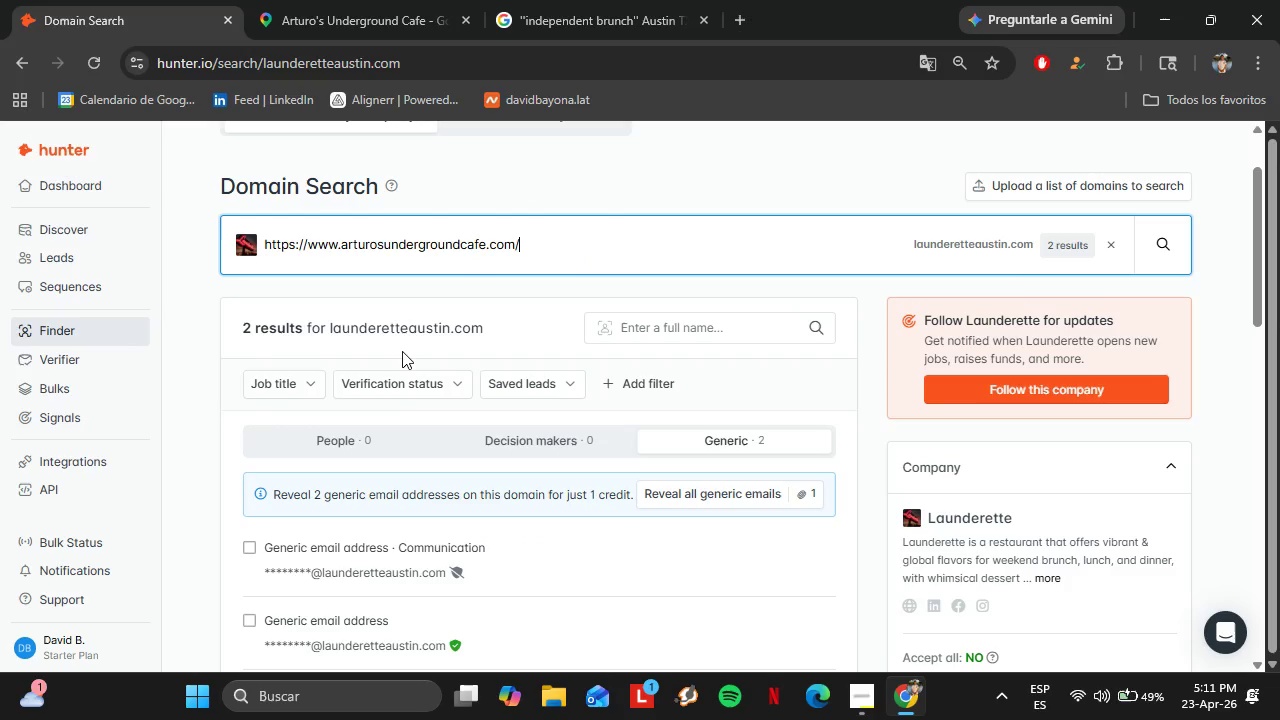 
key(Enter)
 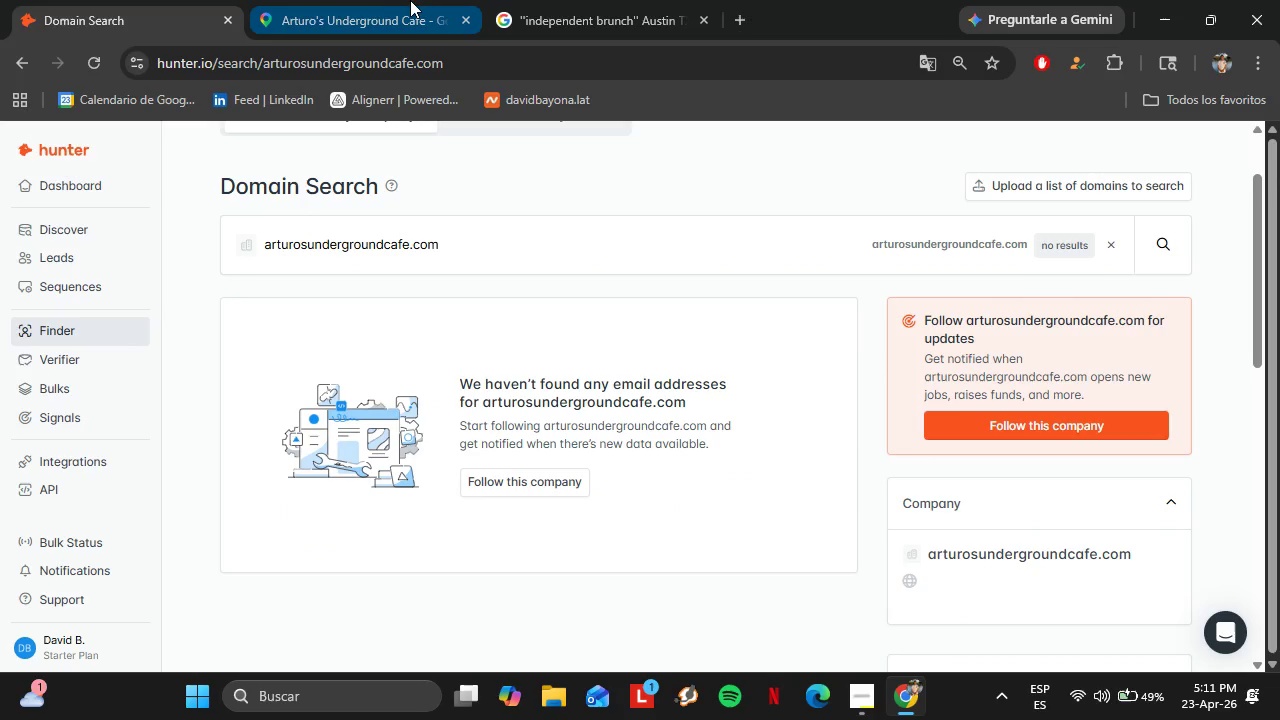 
left_click([384, 0])
 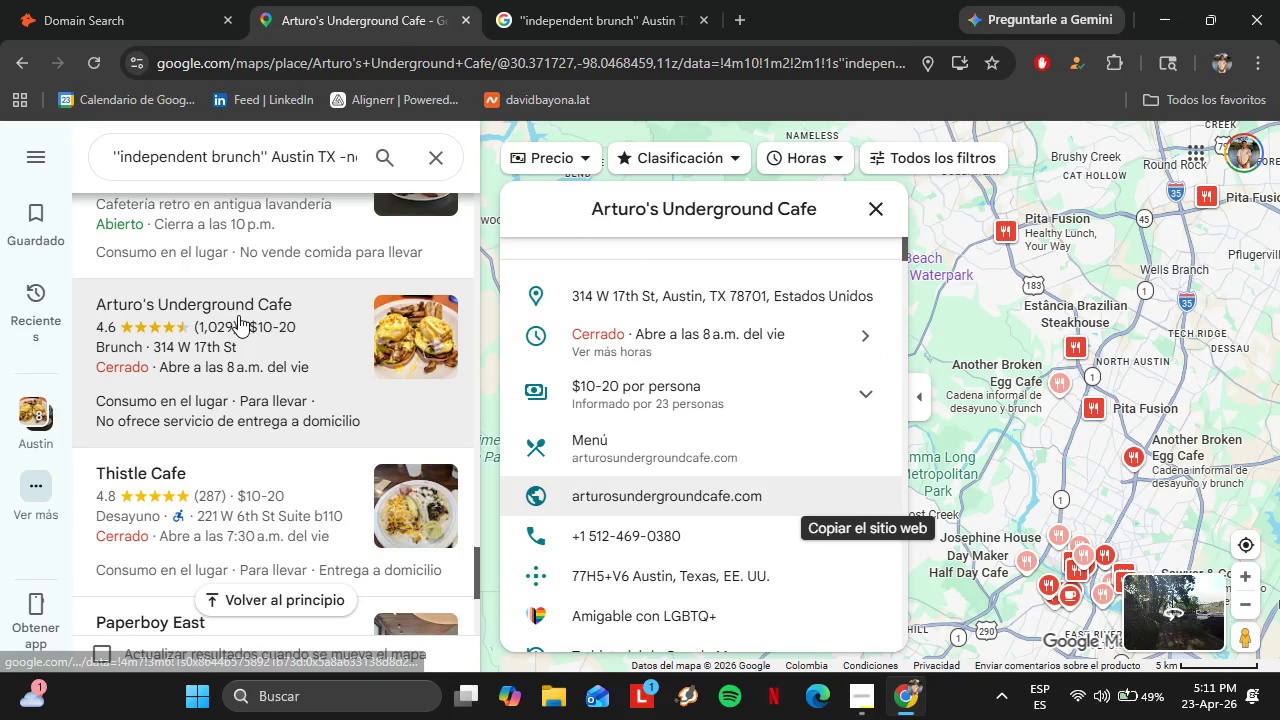 
scroll: coordinate [238, 315], scroll_direction: down, amount: 2.0
 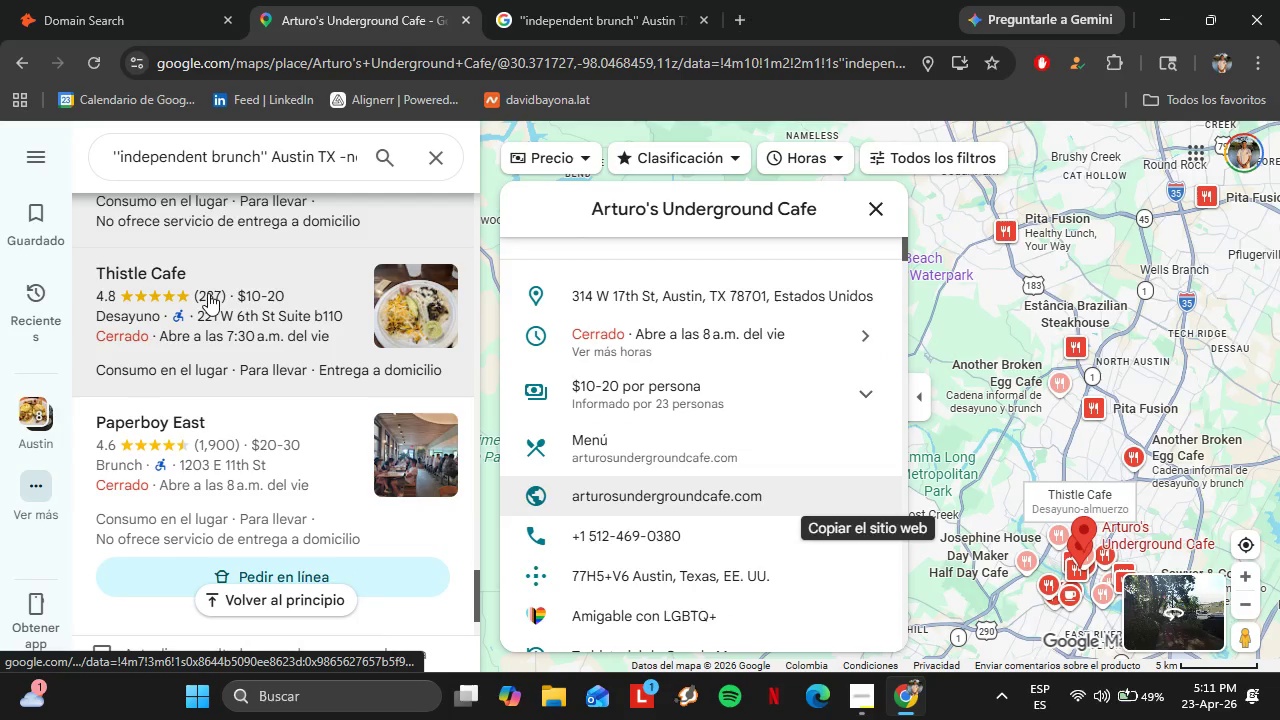 
left_click([208, 293])
 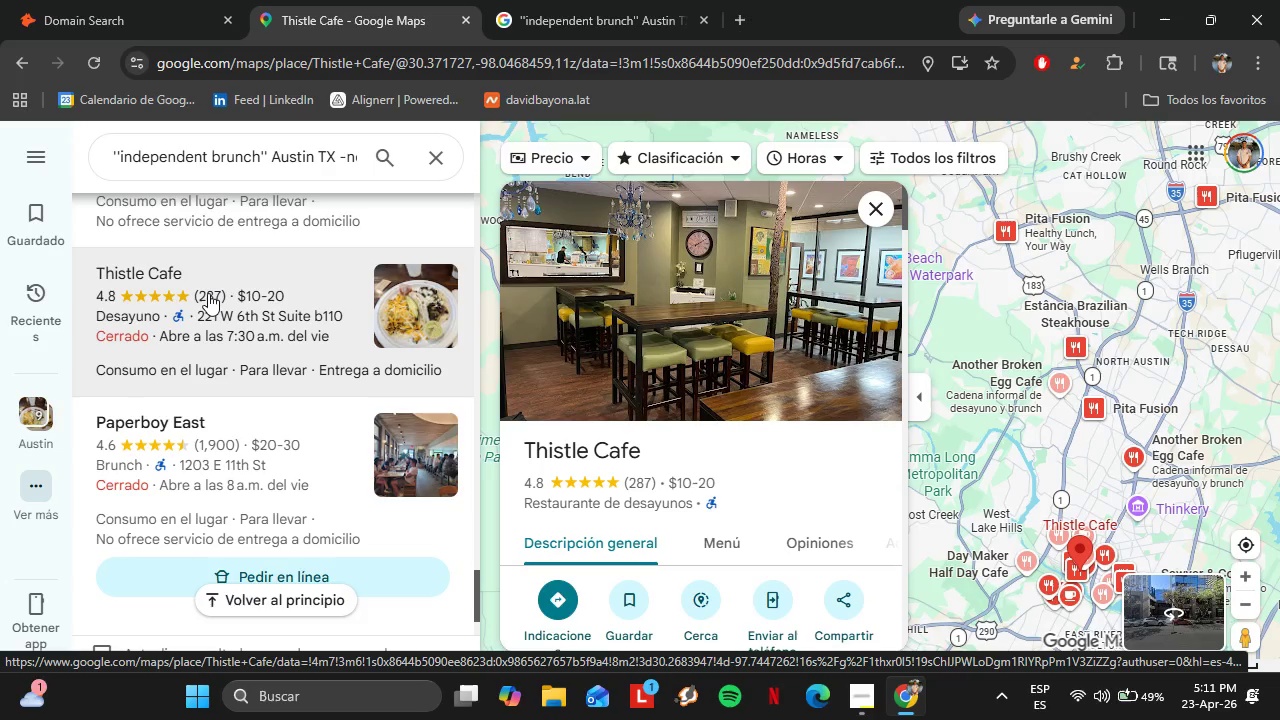 
wait(23.8)
 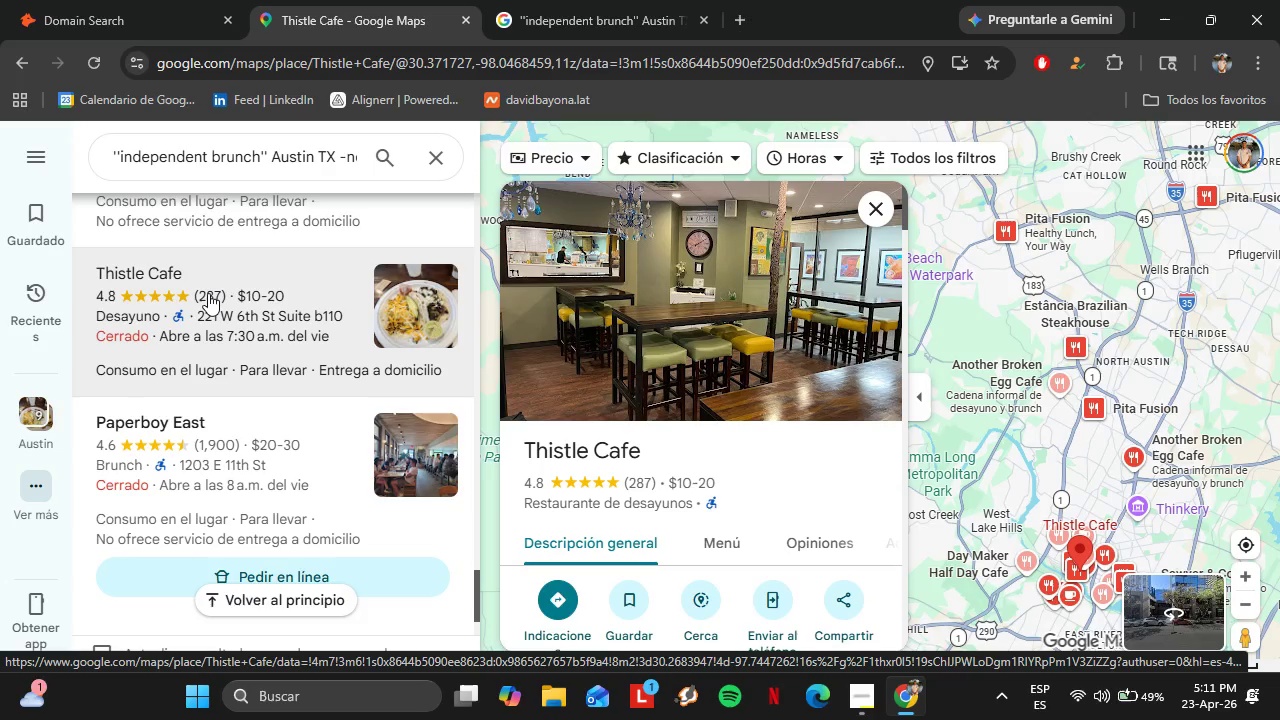 
scroll: coordinate [804, 451], scroll_direction: down, amount: 5.0
 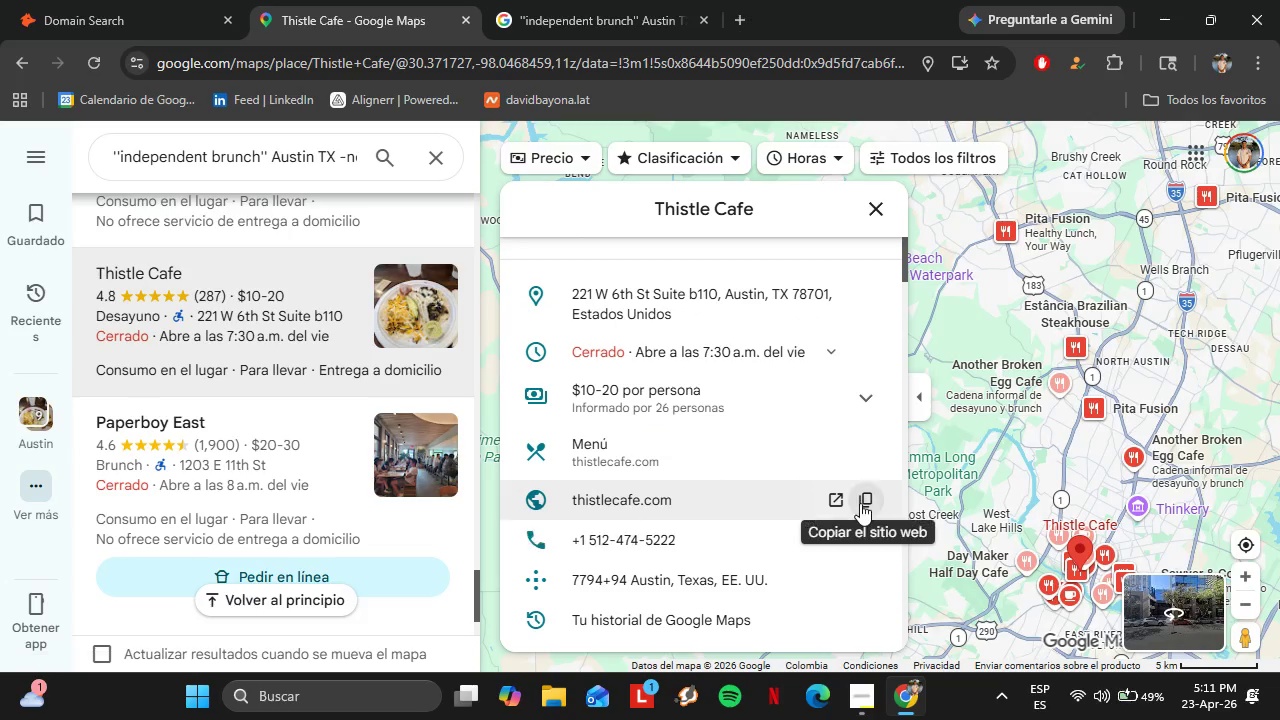 
left_click([861, 502])
 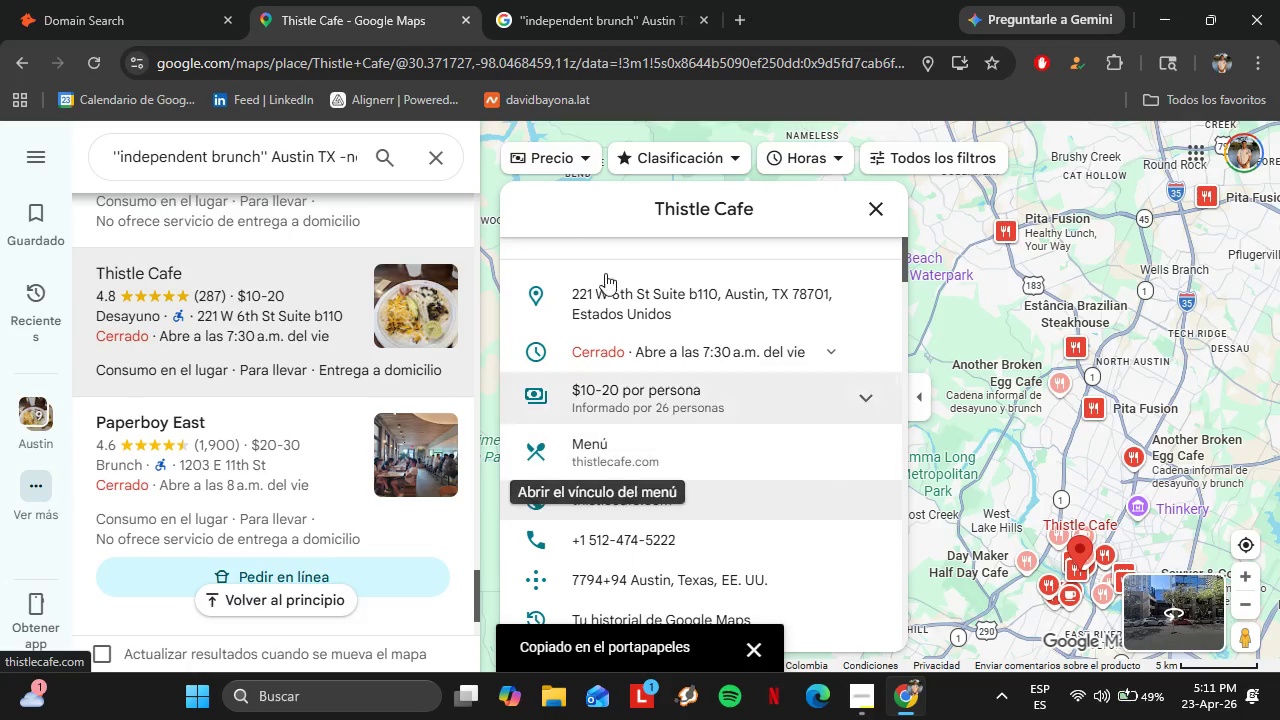 
left_click([117, 0])
 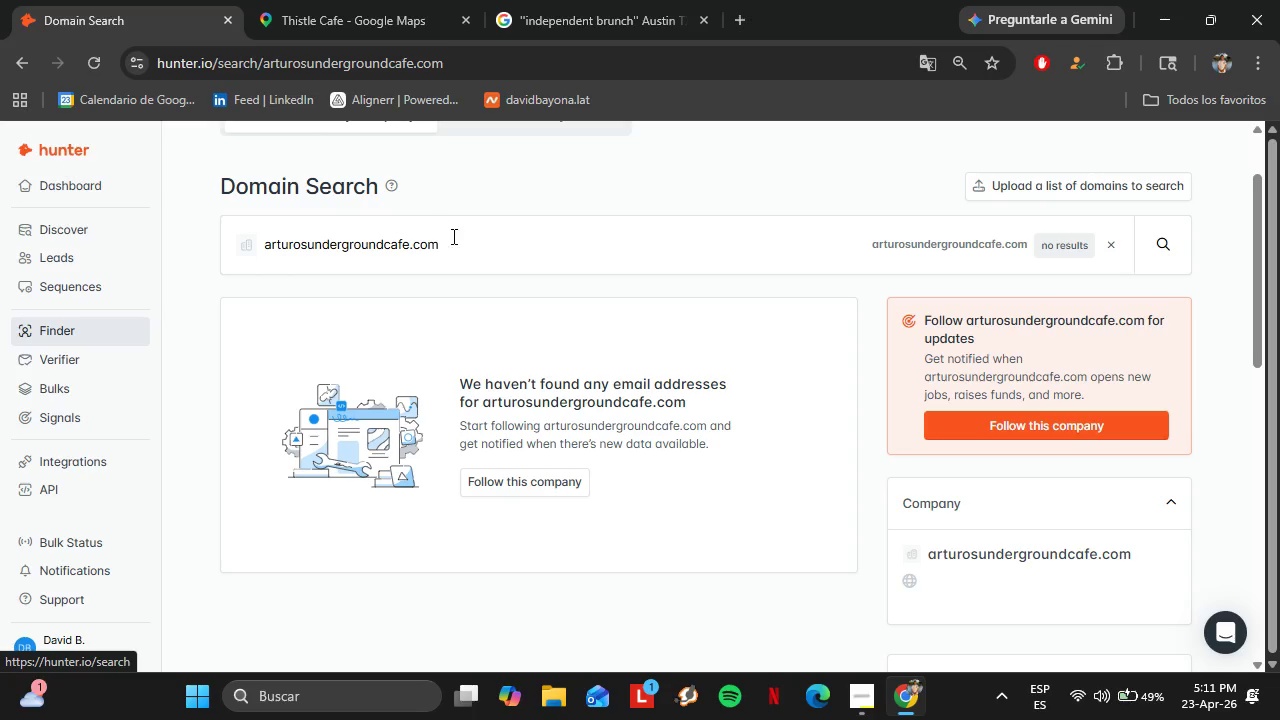 
left_click_drag(start_coordinate=[452, 236], to_coordinate=[261, 229])
 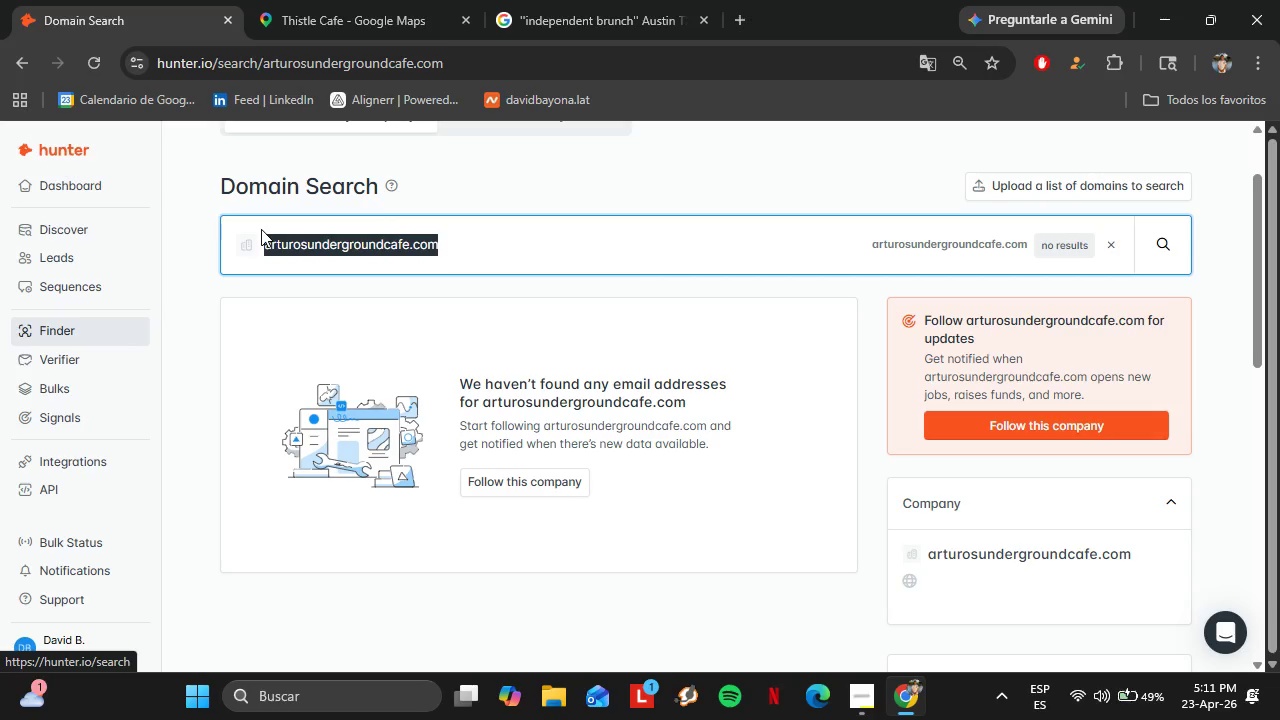 
key(Control+V)
 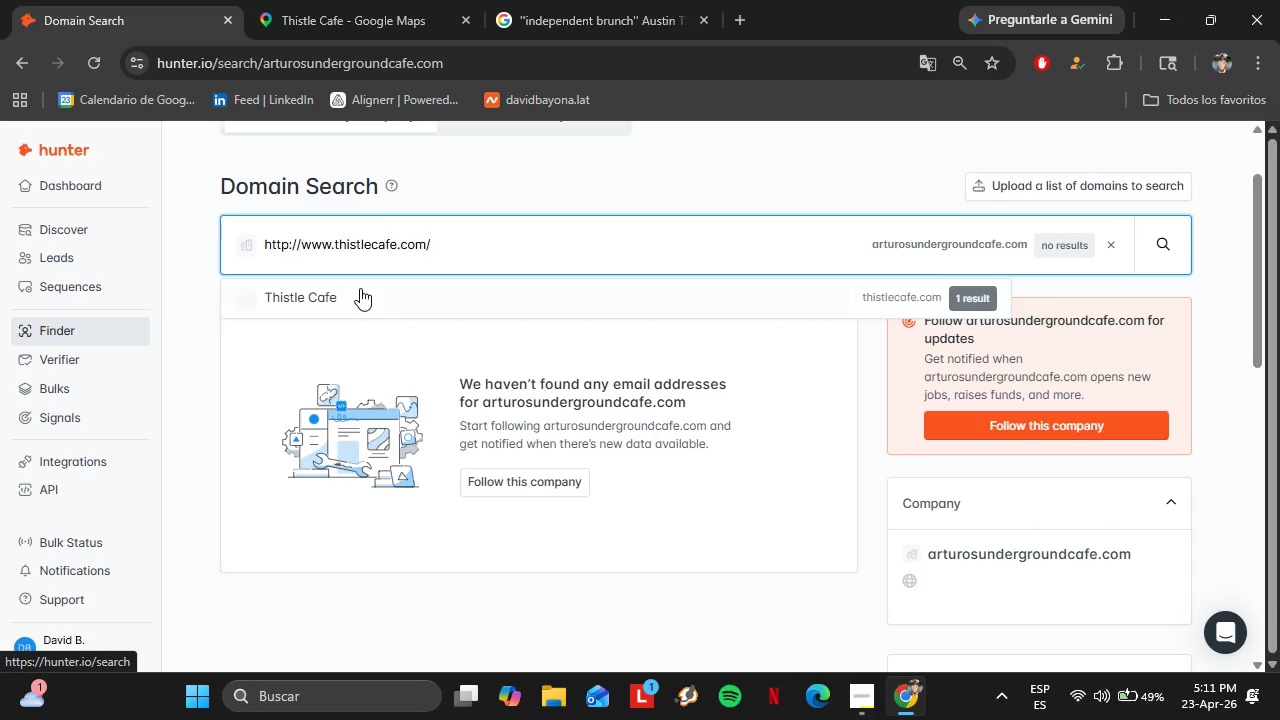 
left_click([359, 288])
 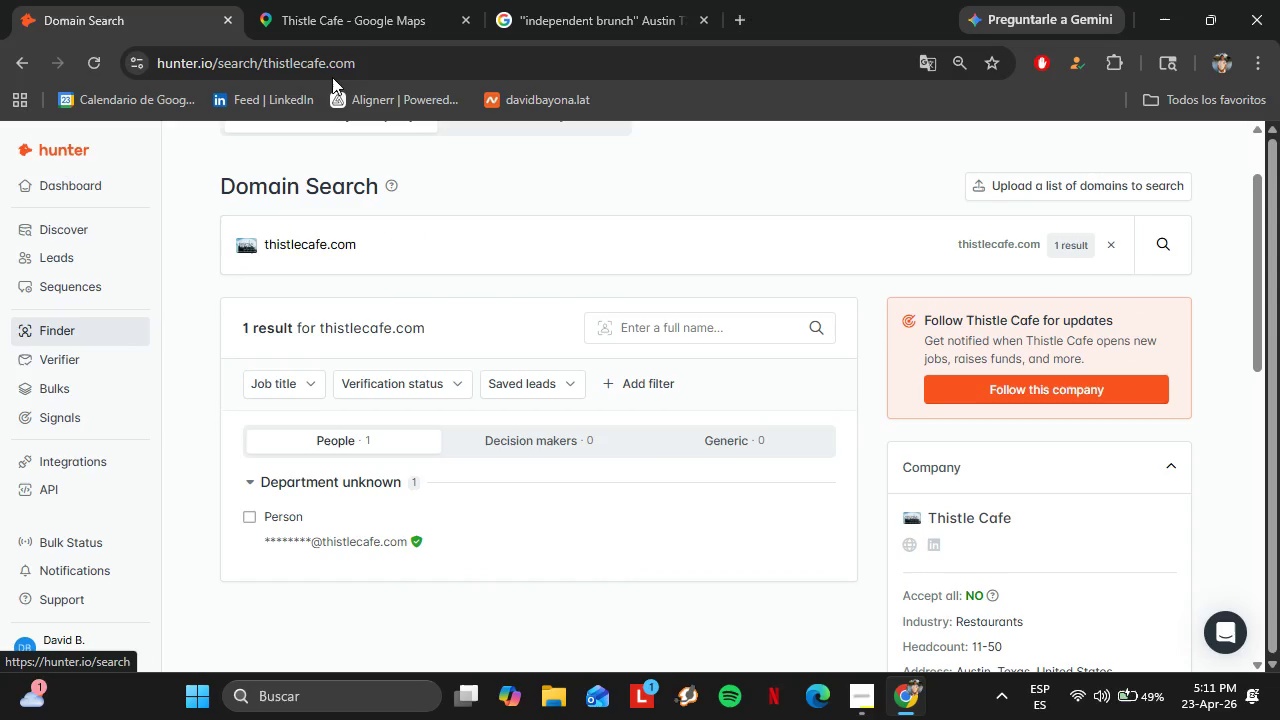 
left_click([332, 7])
 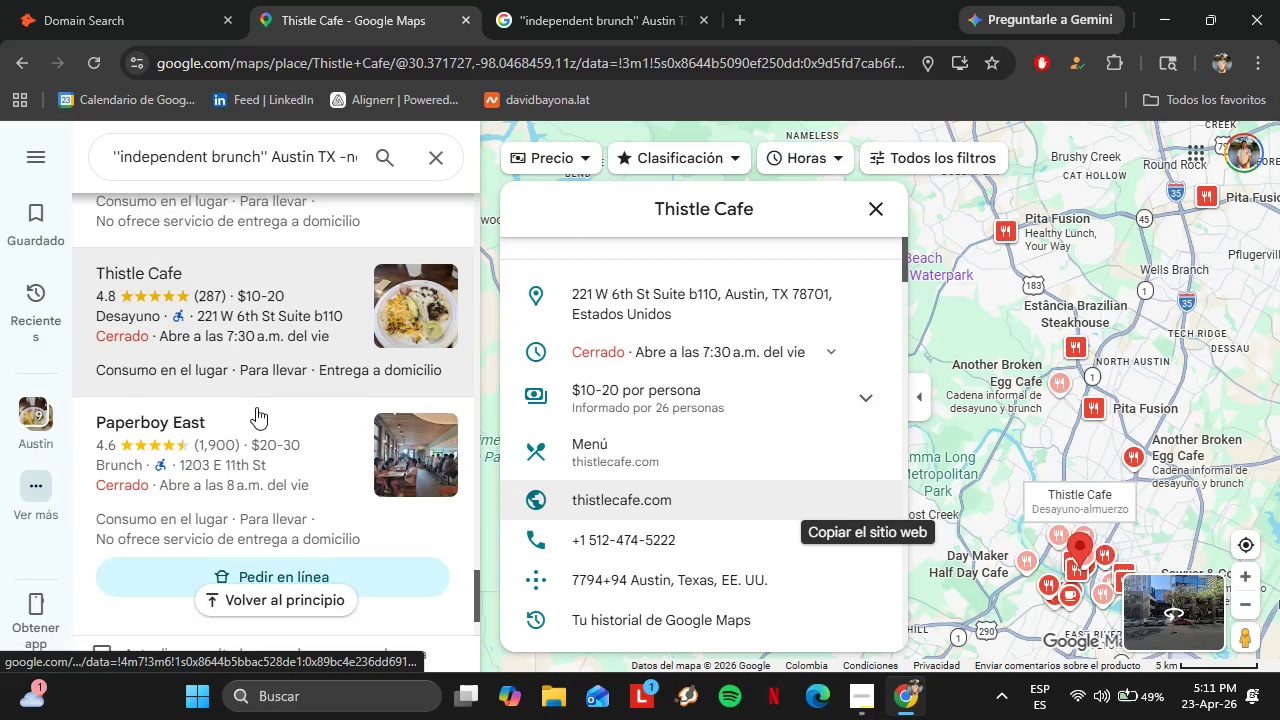 
left_click([256, 408])
 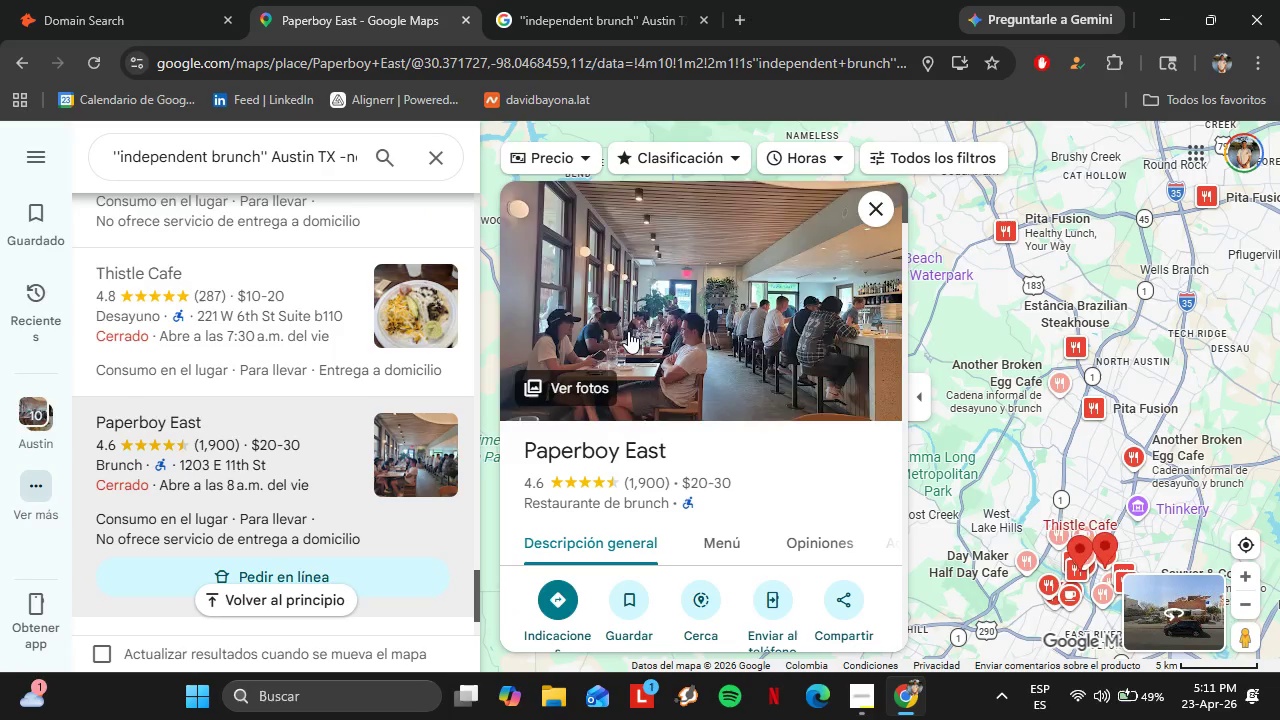 
wait(5.75)
 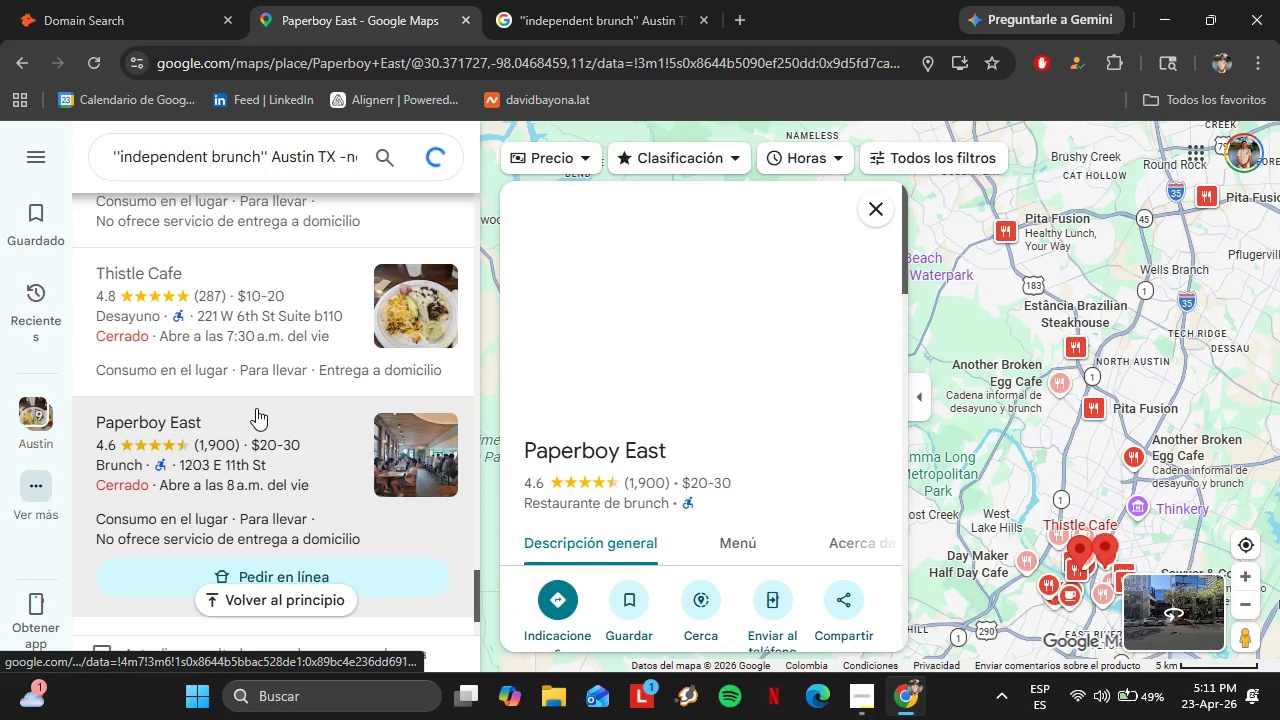 
scroll: coordinate [789, 370], scroll_direction: down, amount: 6.0
 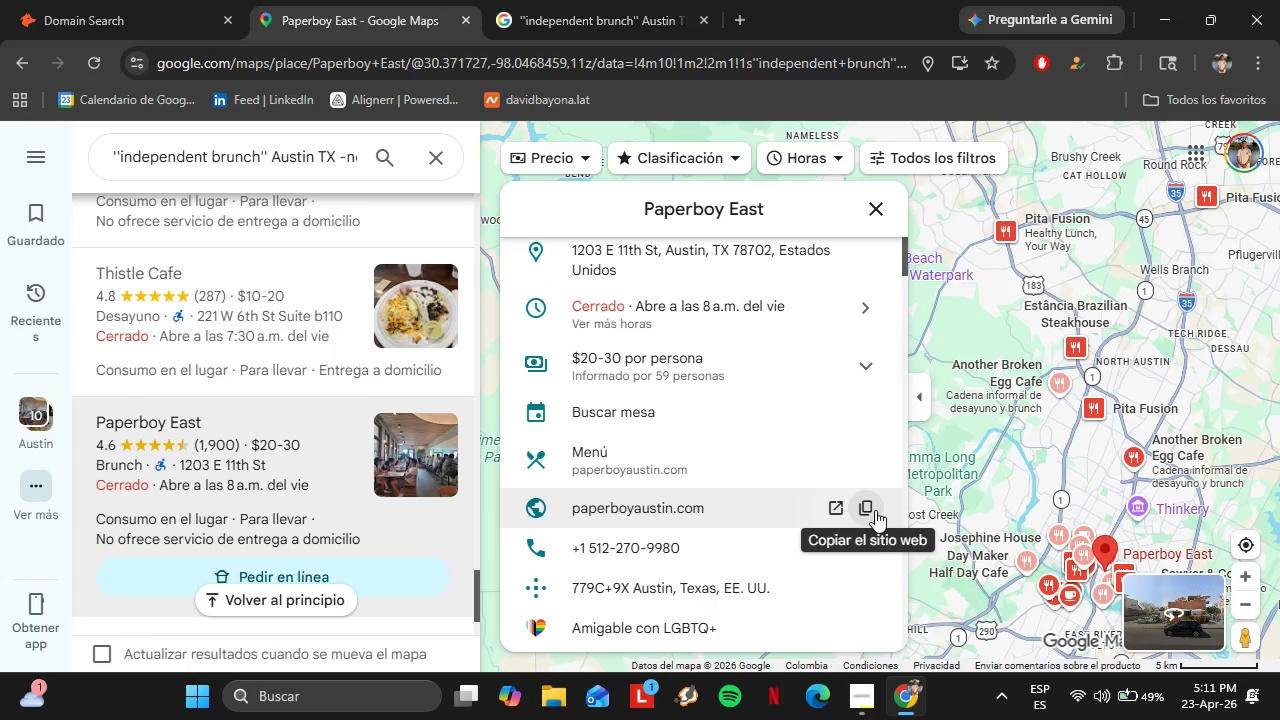 
left_click([871, 511])
 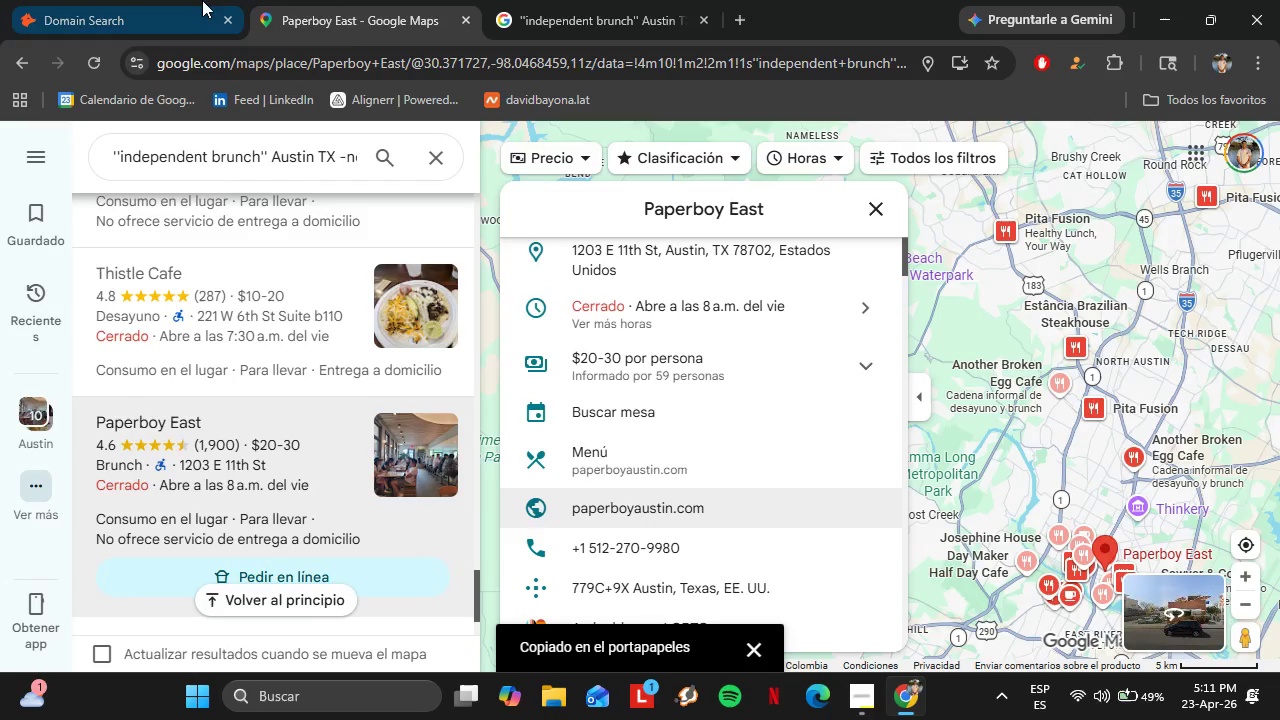 
left_click([198, 0])
 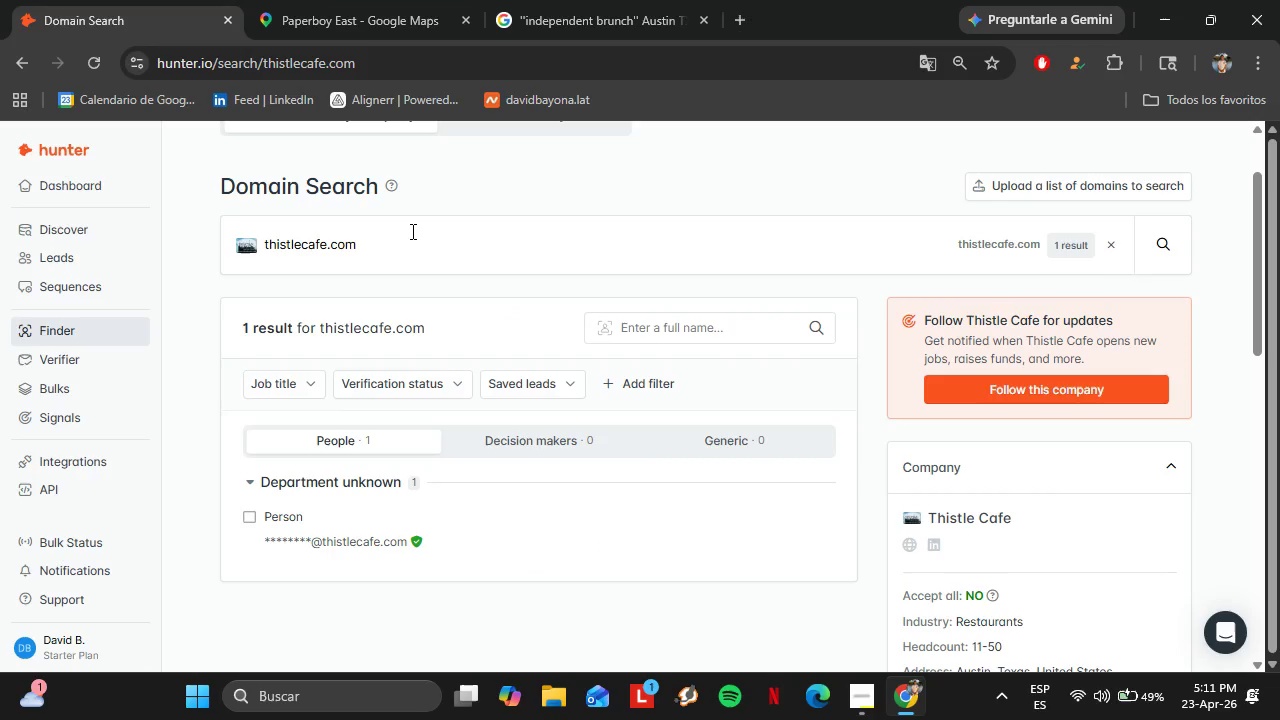 
left_click_drag(start_coordinate=[411, 231], to_coordinate=[253, 246])
 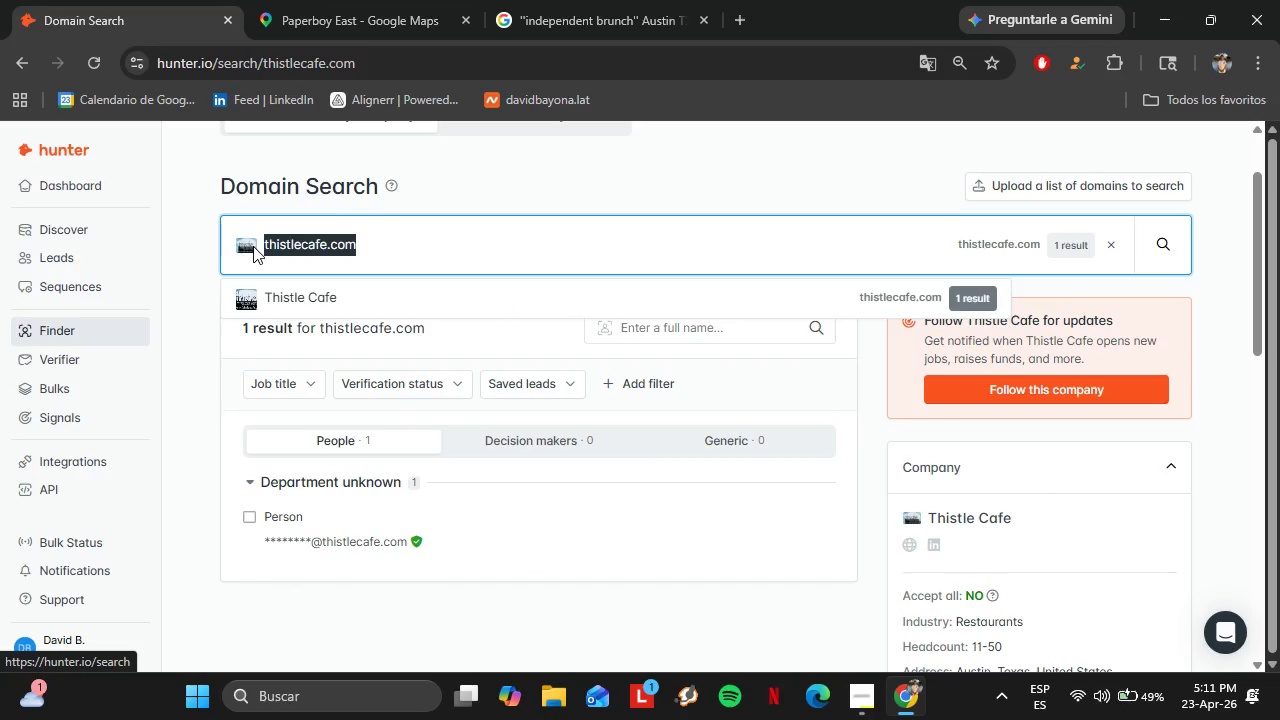 
key(Control+V)
 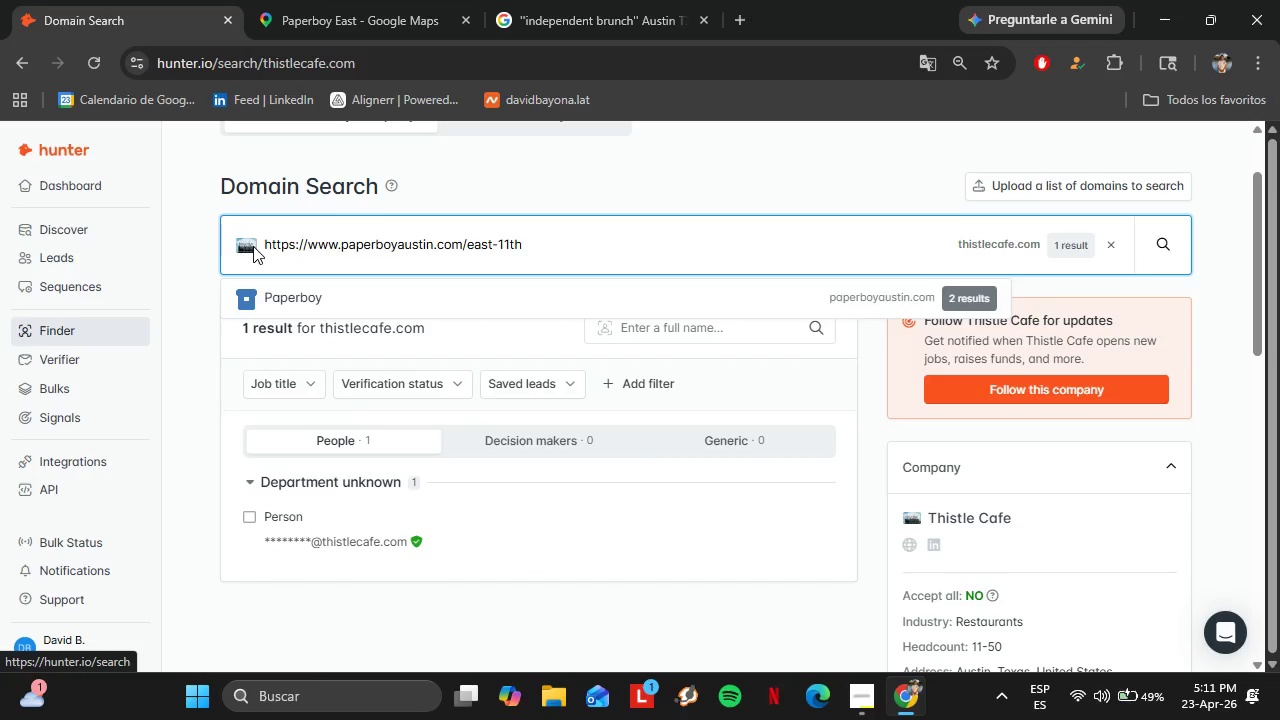 
key(Enter)
 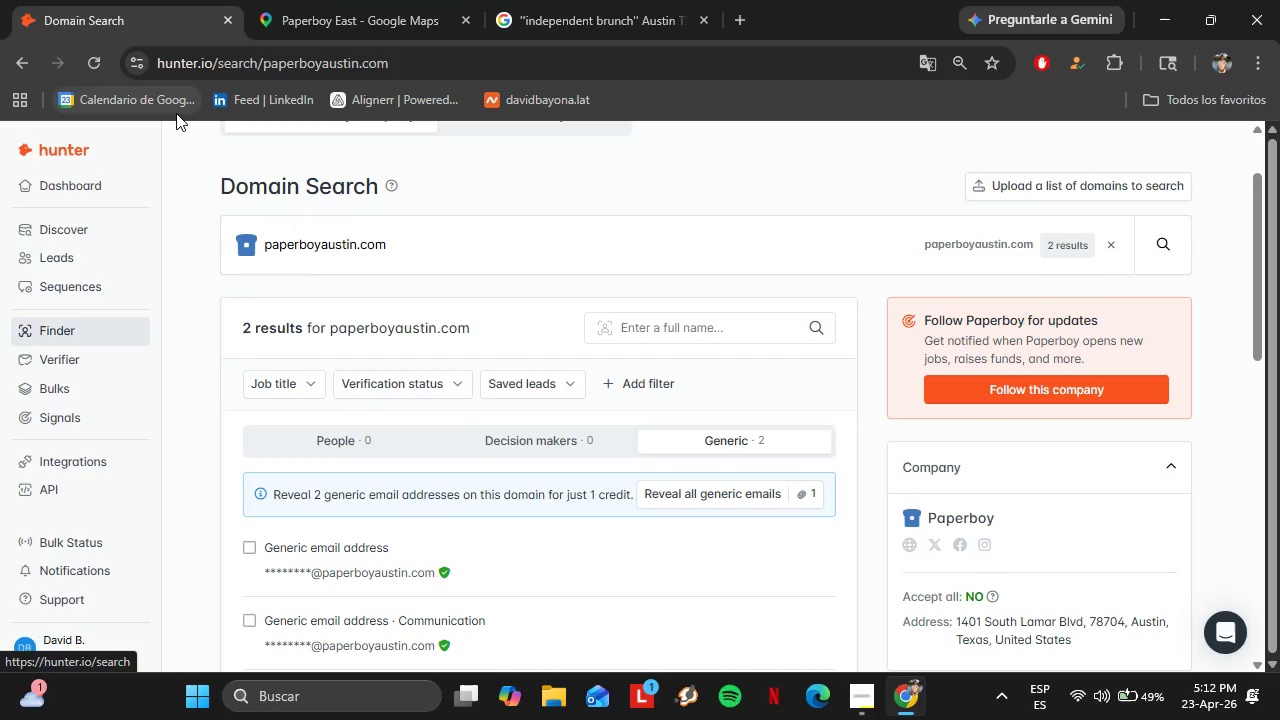 
left_click([271, 0])
 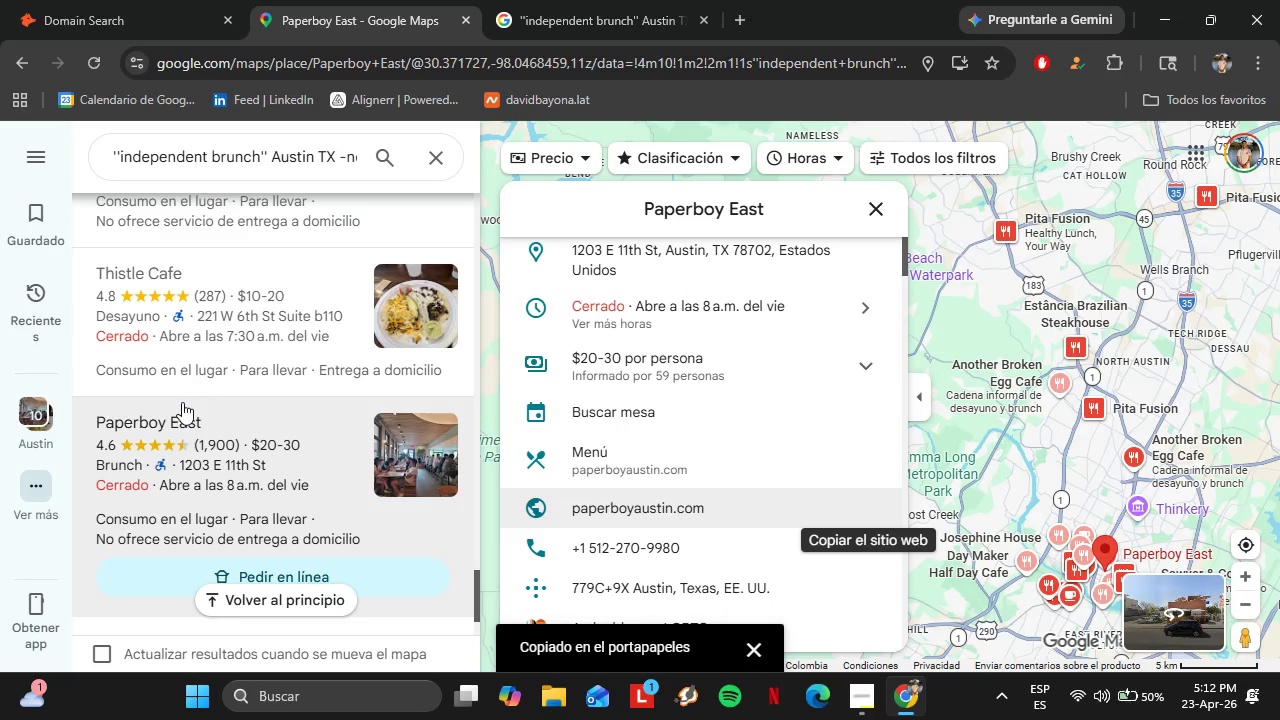 
scroll: coordinate [175, 369], scroll_direction: down, amount: 2.0
 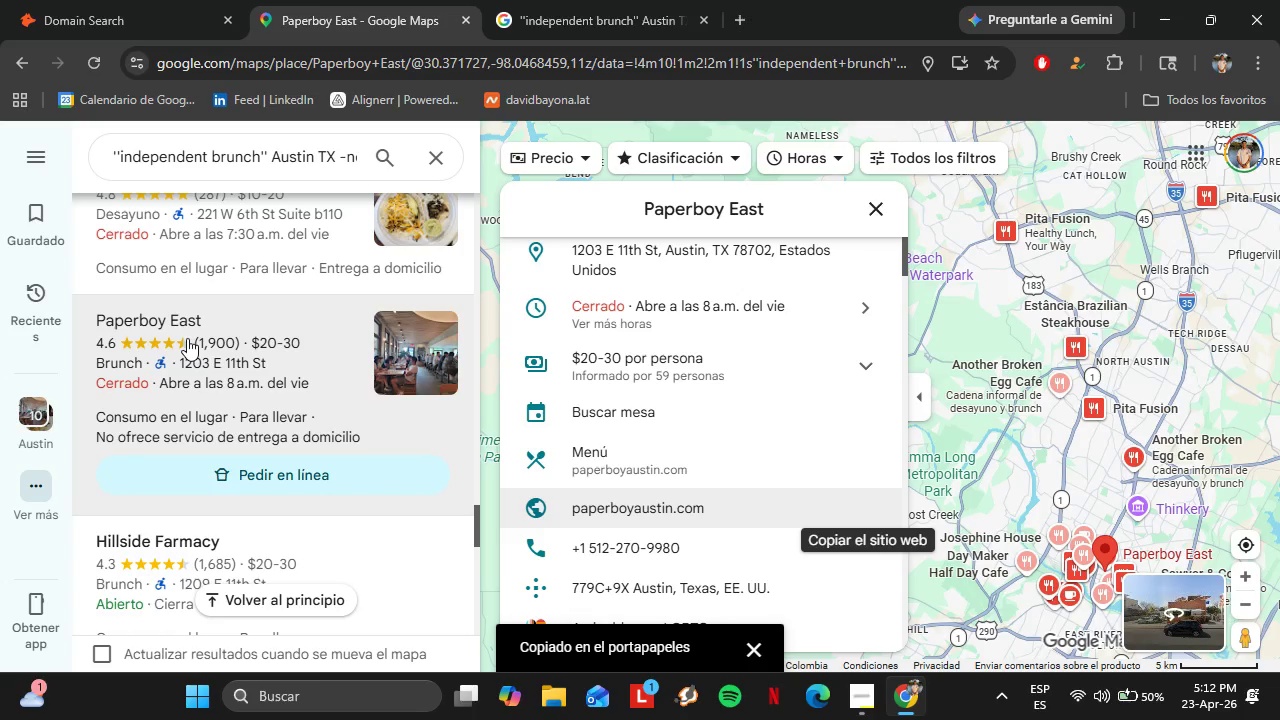 
left_click([283, 281])
 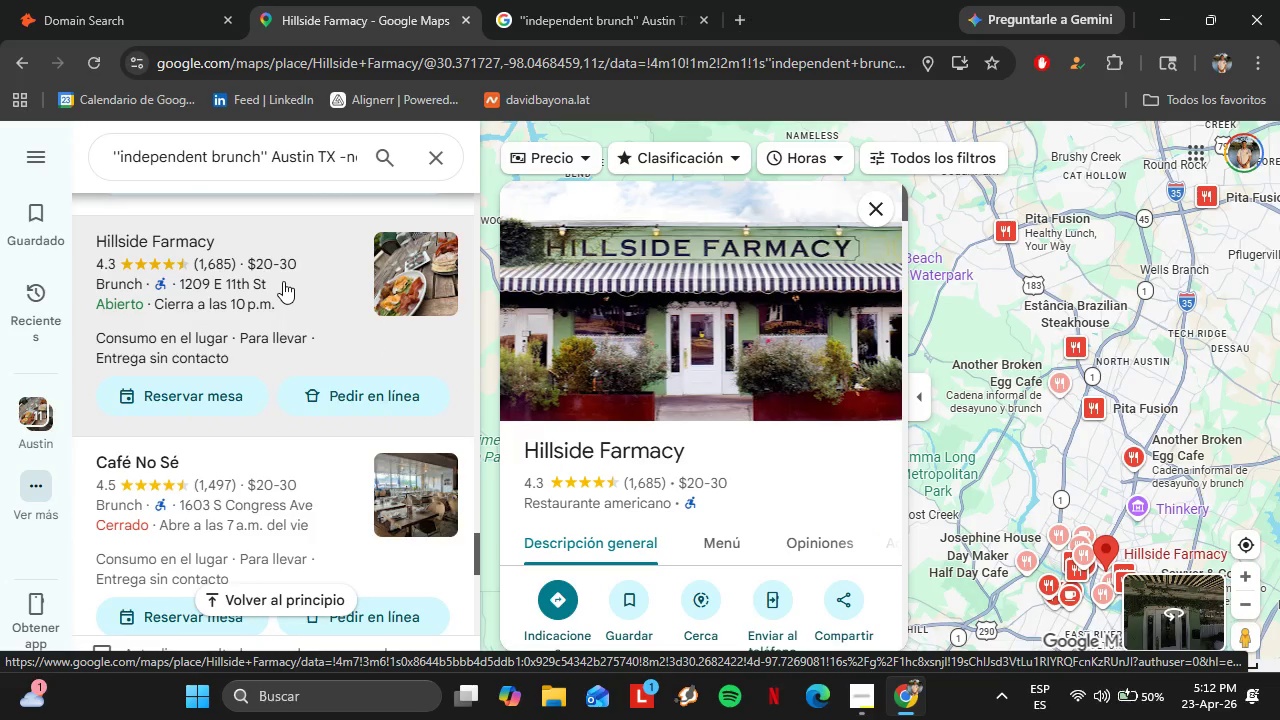 
scroll: coordinate [309, 305], scroll_direction: down, amount: 3.0
 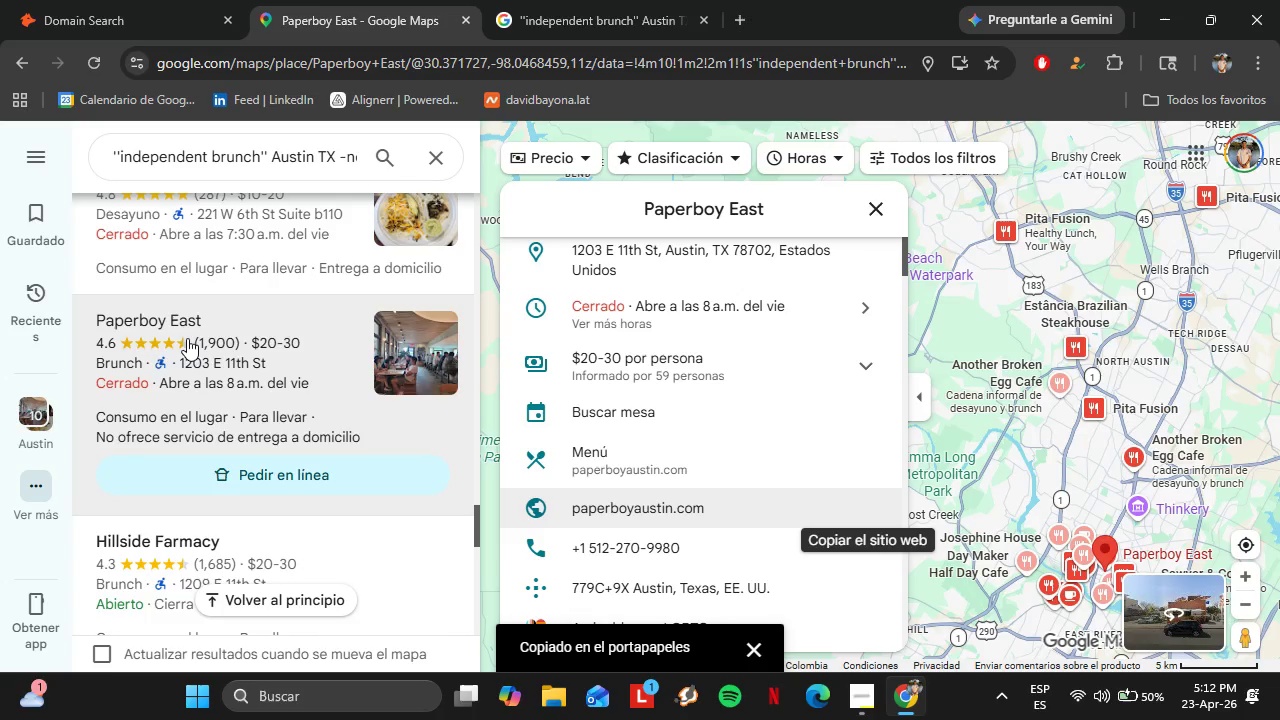 
wait(6.33)
 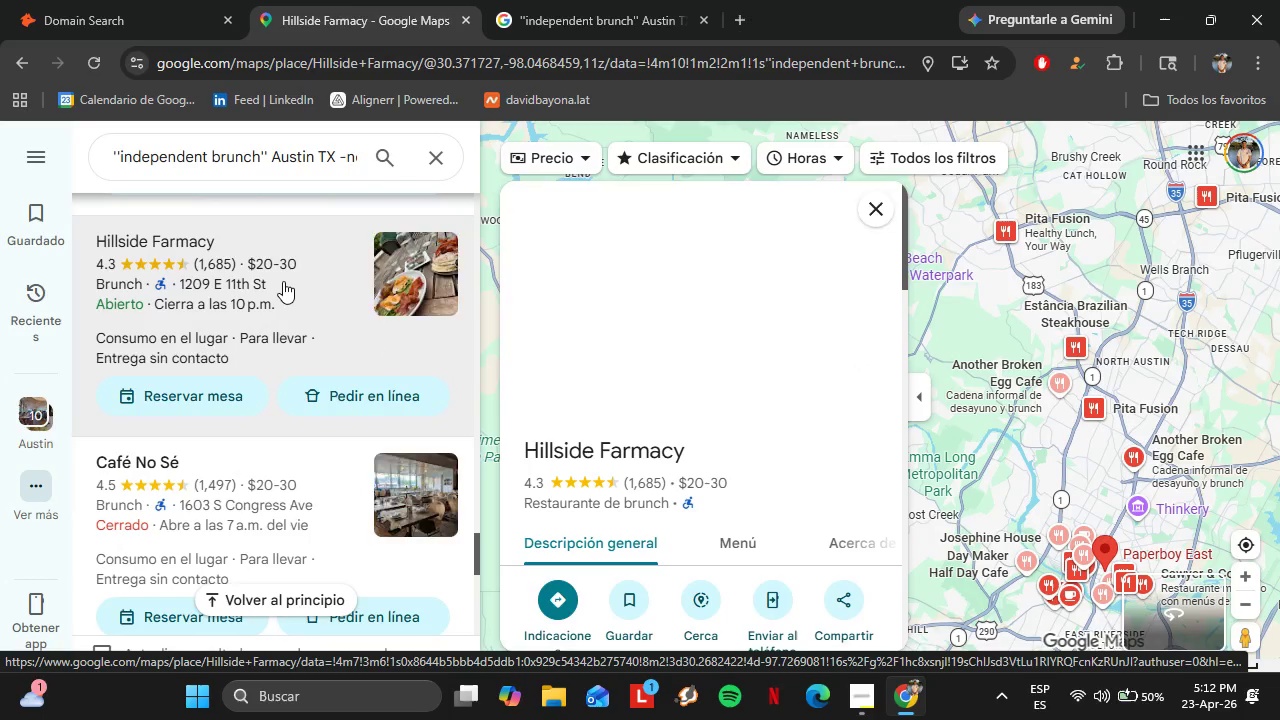 
scroll: coordinate [813, 471], scroll_direction: down, amount: 6.0
 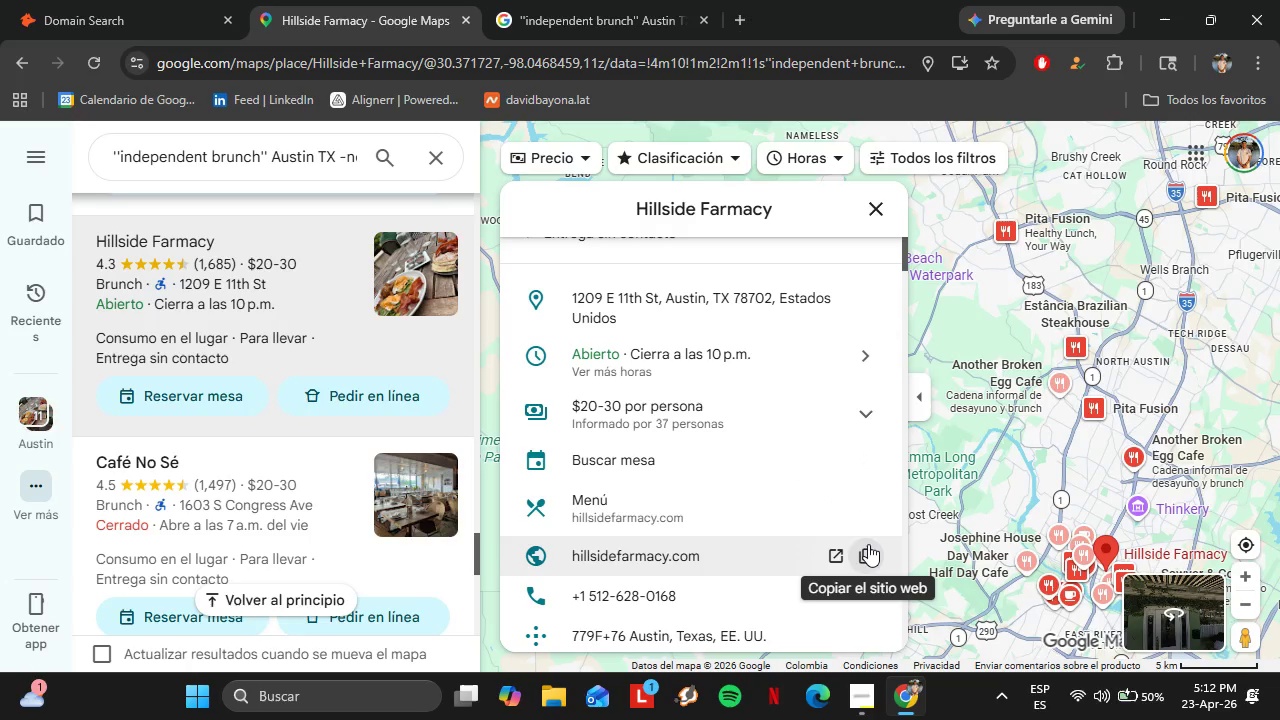 
left_click([860, 555])
 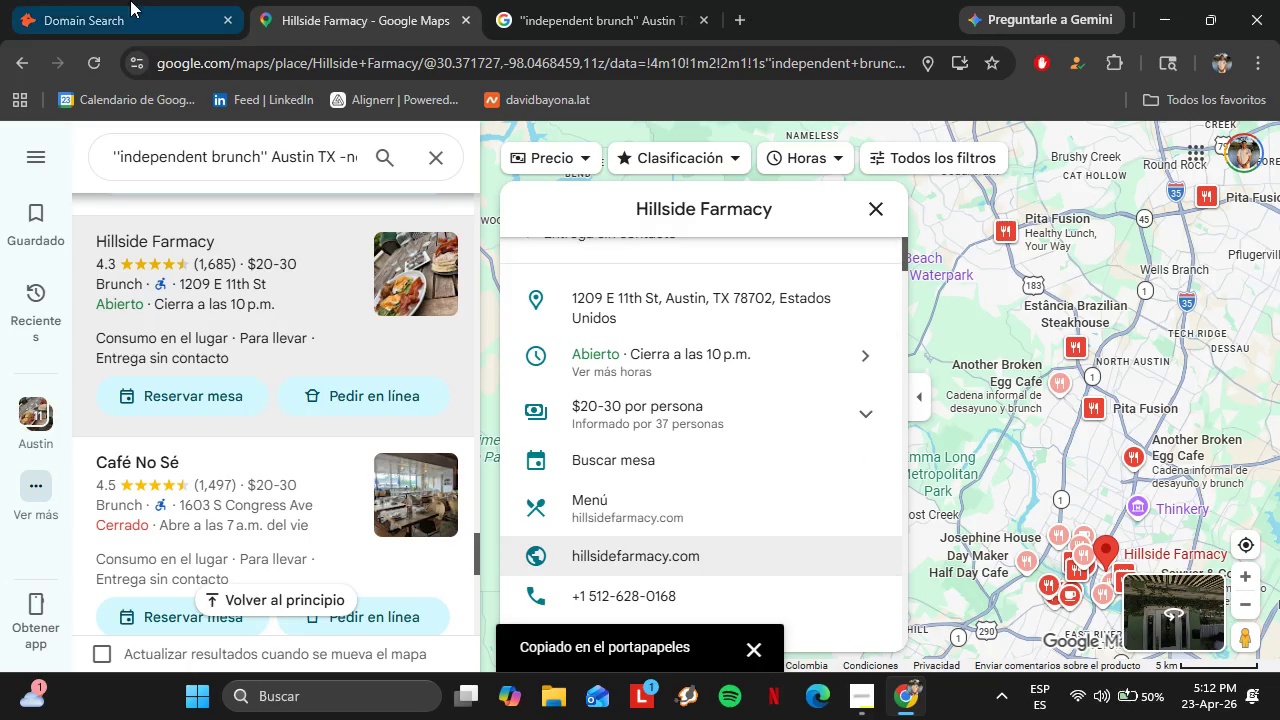 
left_click([129, 0])
 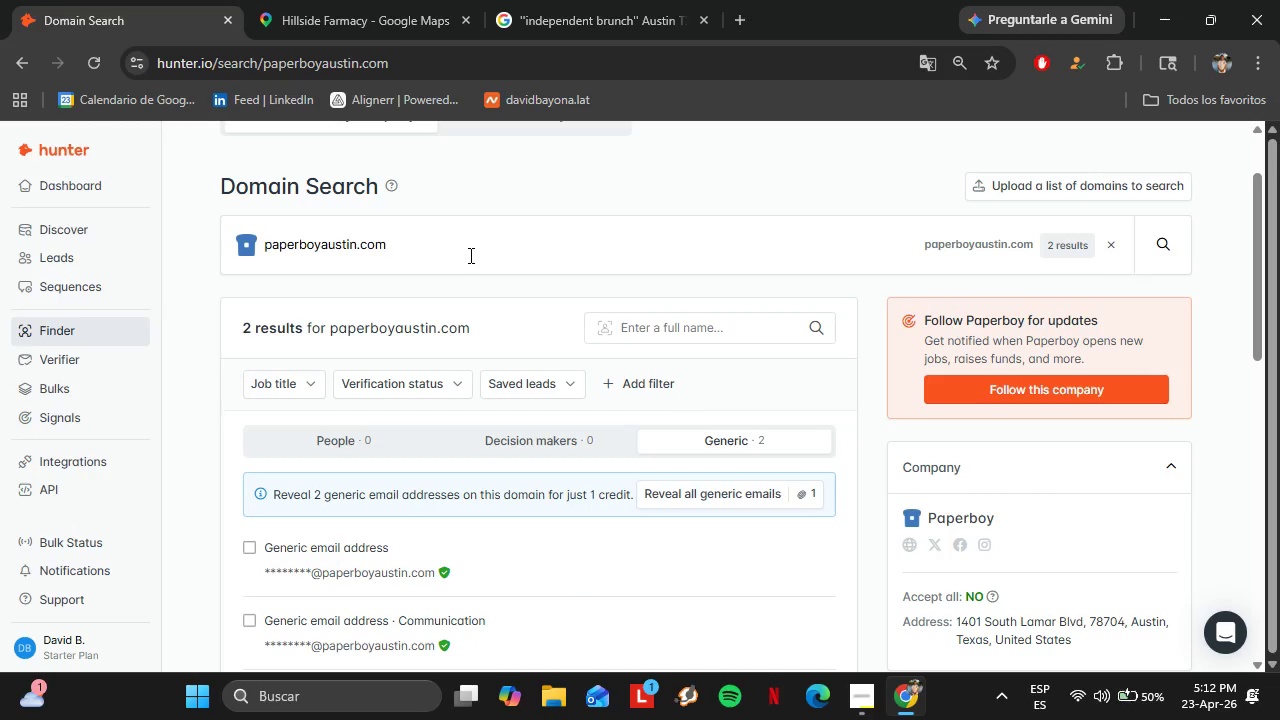 
left_click_drag(start_coordinate=[469, 255], to_coordinate=[238, 251])
 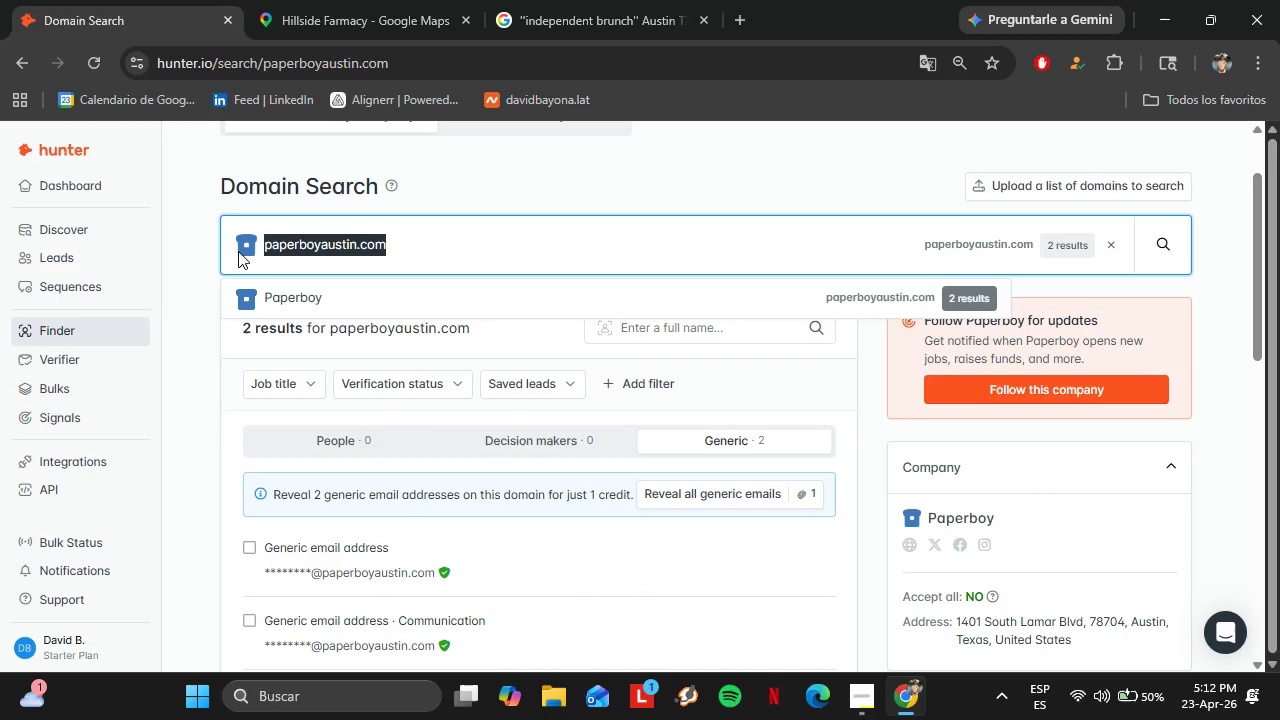 
key(Control+V)
 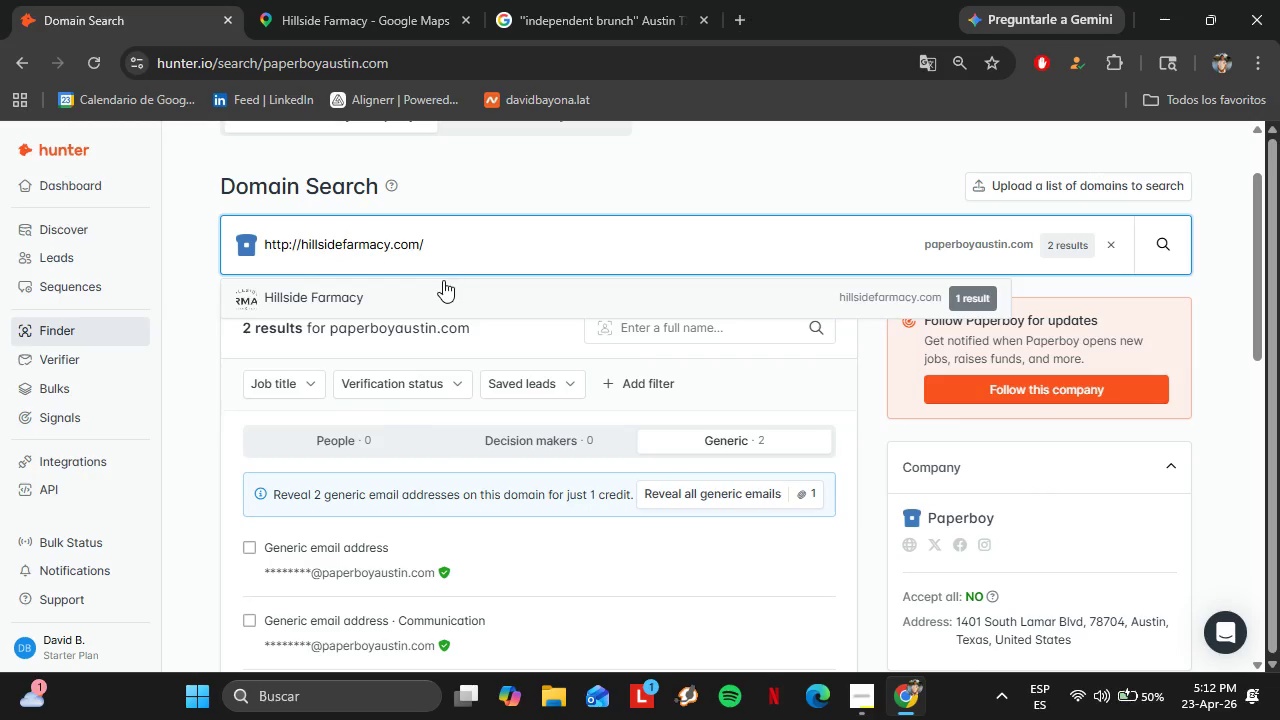 
left_click([412, 289])
 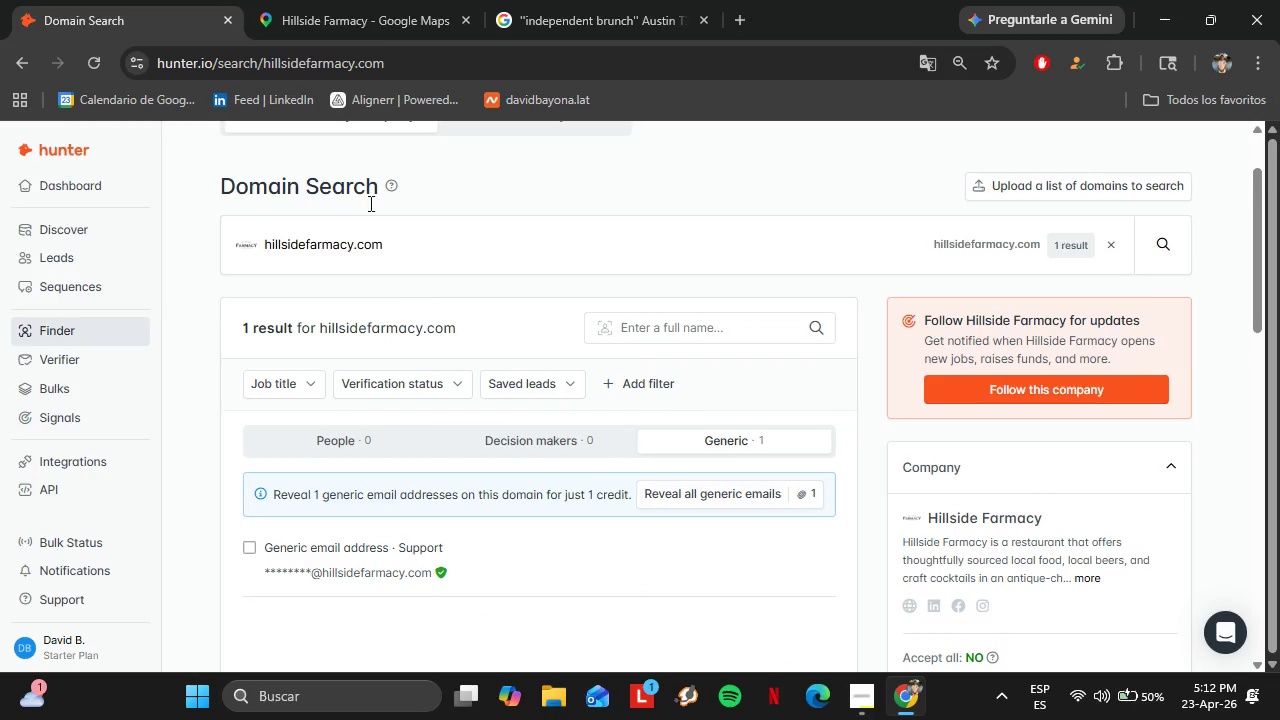 
left_click([276, 0])
 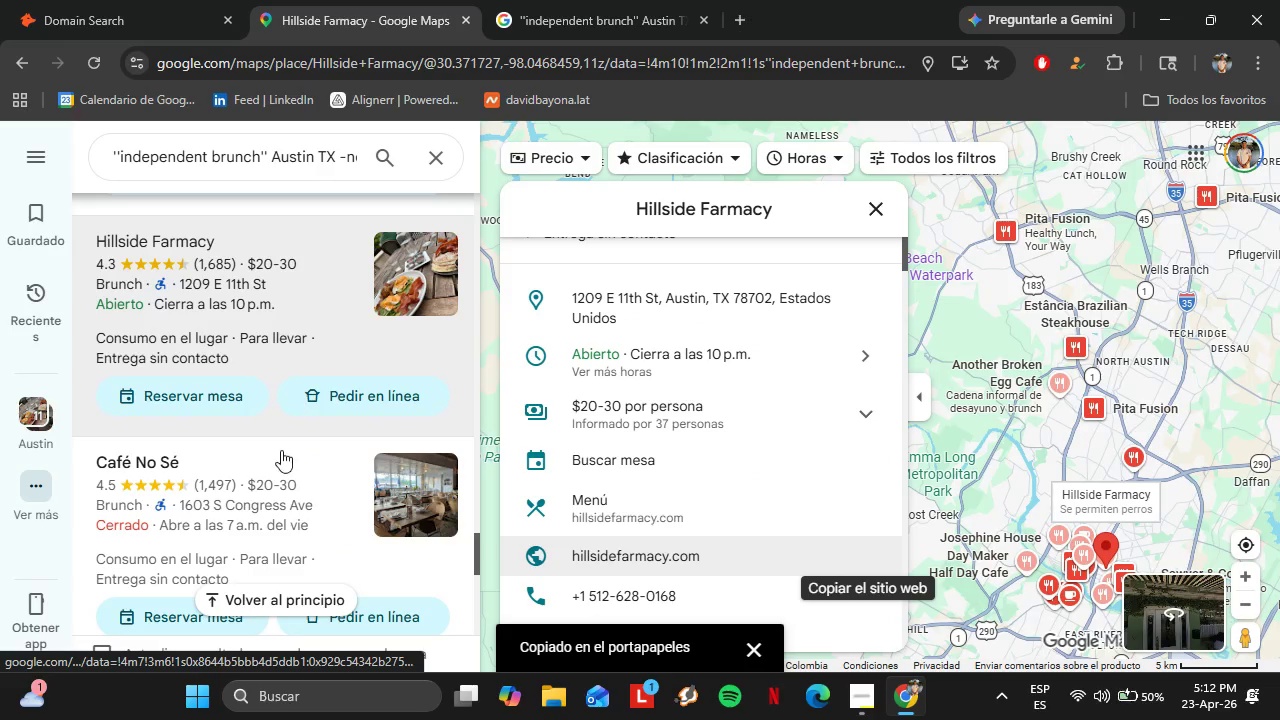 
left_click([275, 463])
 